 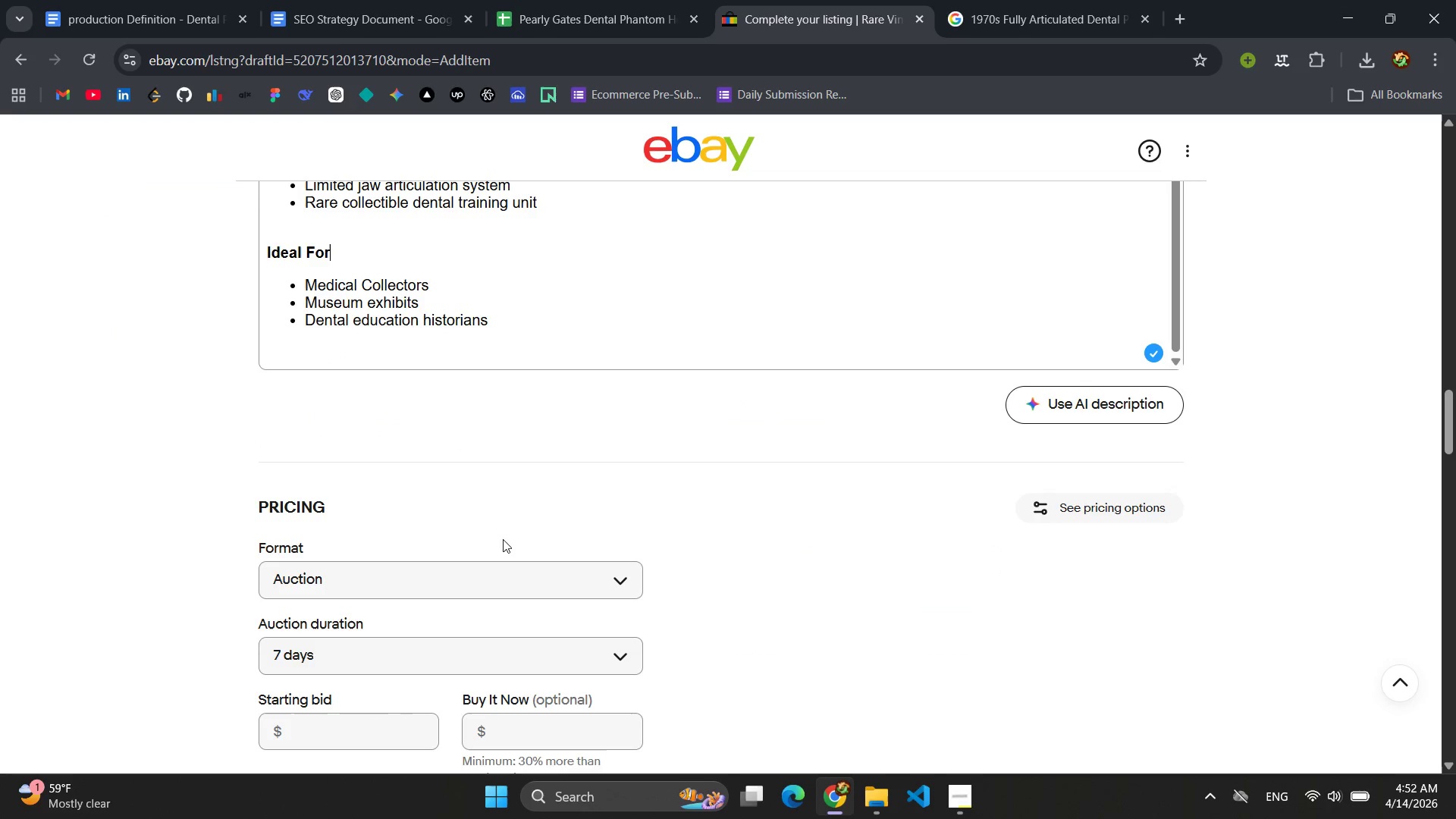 
scroll: coordinate [524, 516], scroll_direction: down, amount: 2.0
 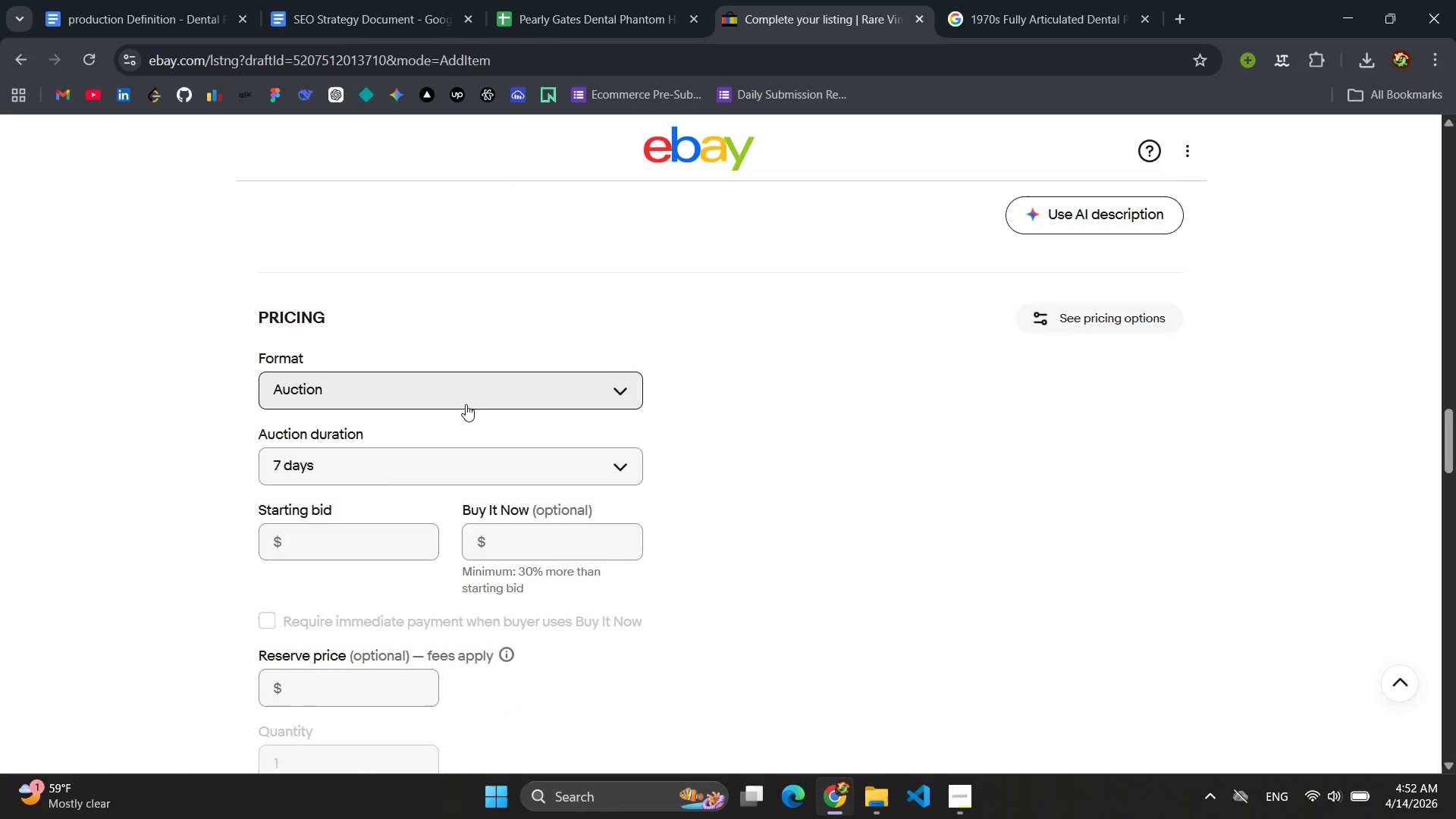 
left_click([464, 403])
 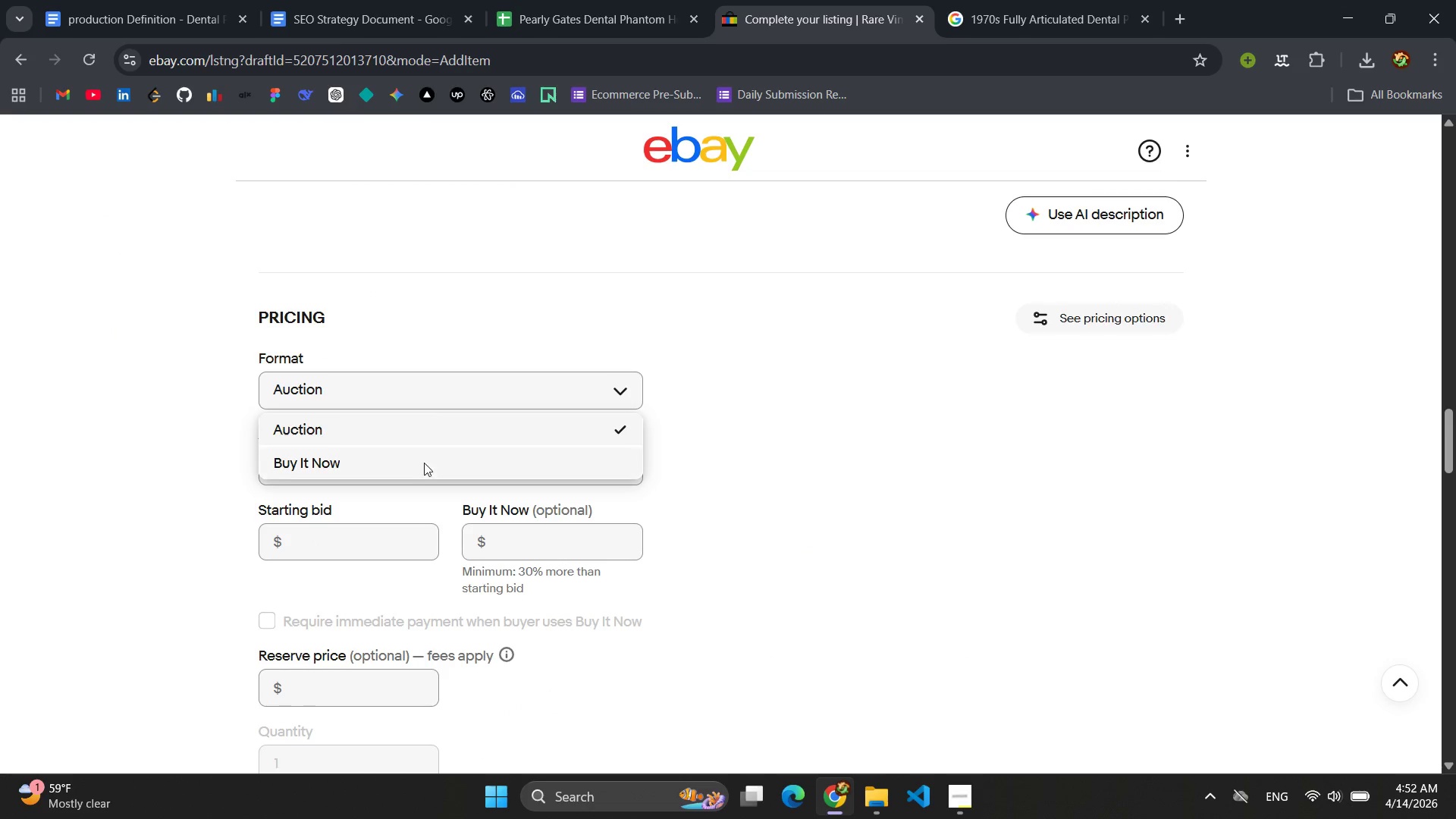 
left_click([420, 464])
 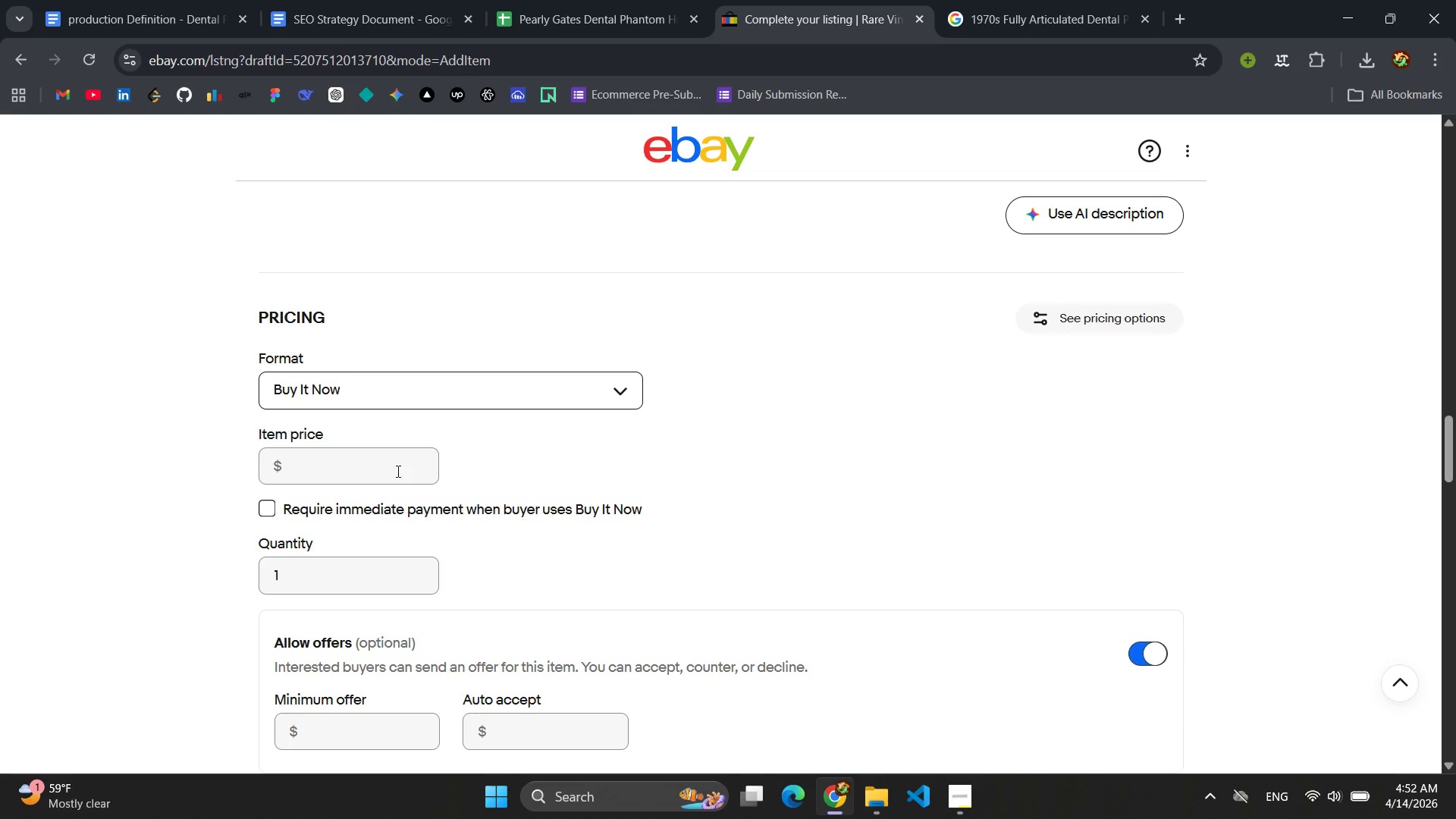 
wait(6.69)
 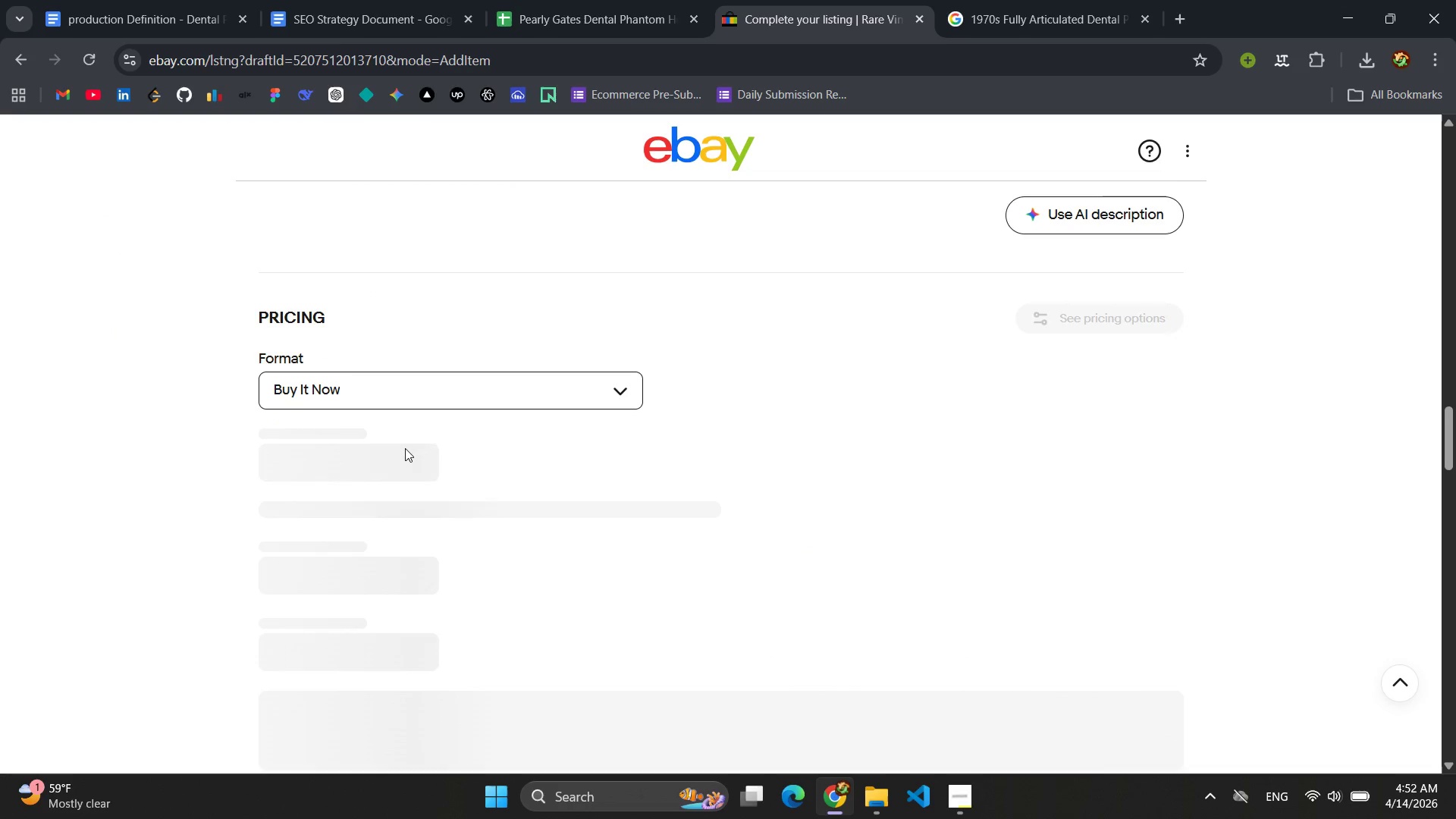 
left_click([397, 471])
 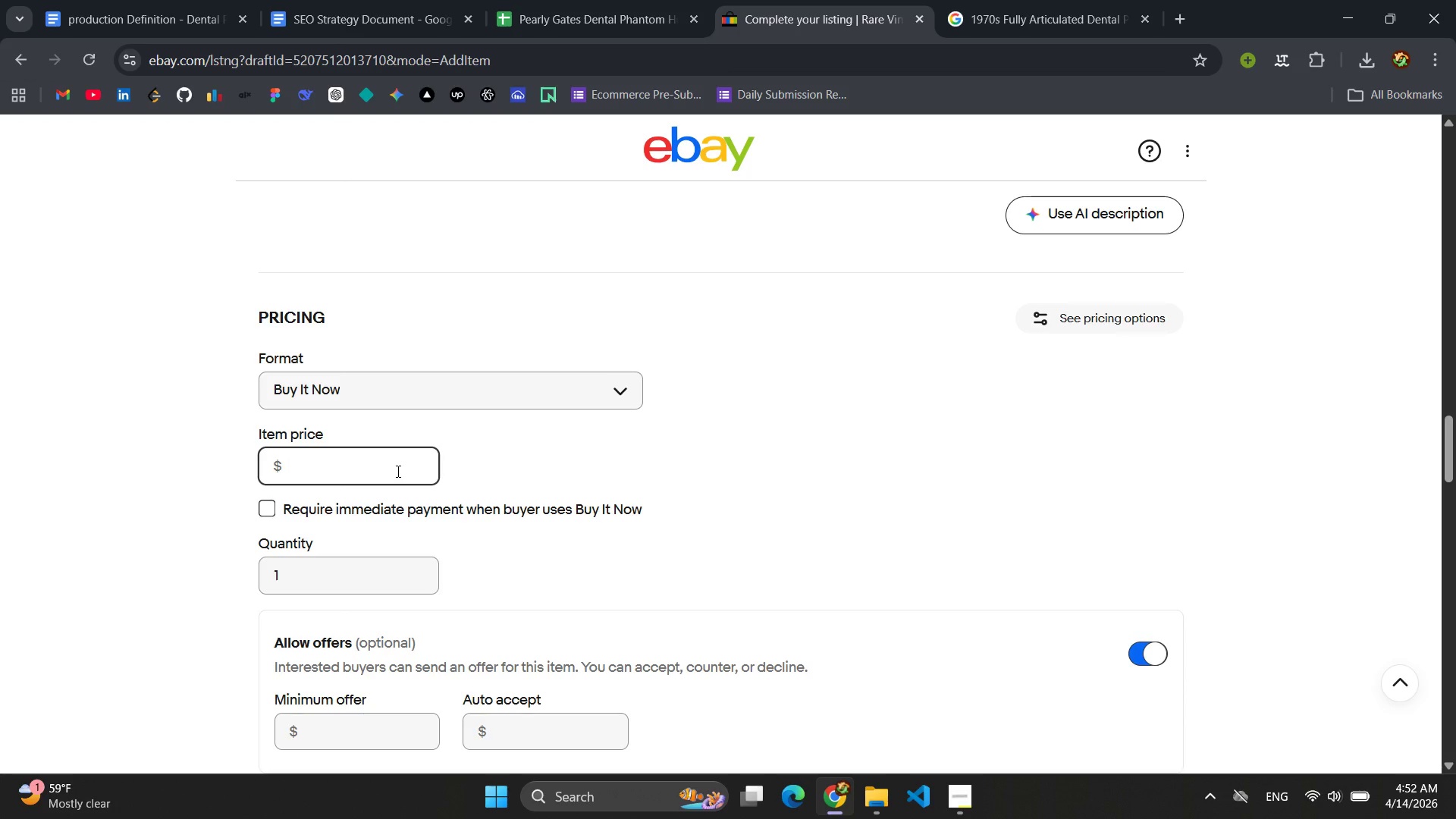 
type(599.99)
 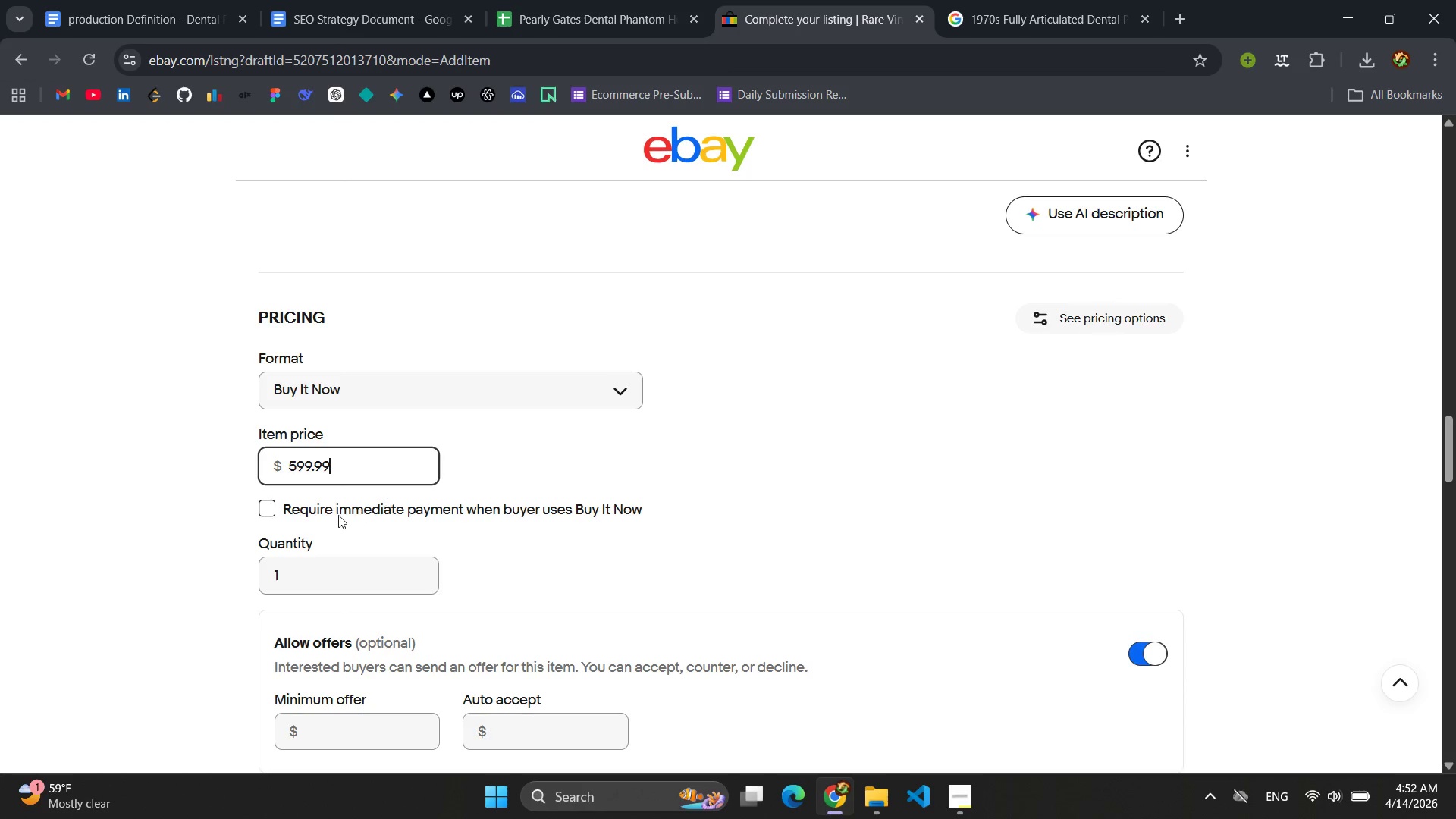 
left_click([271, 513])
 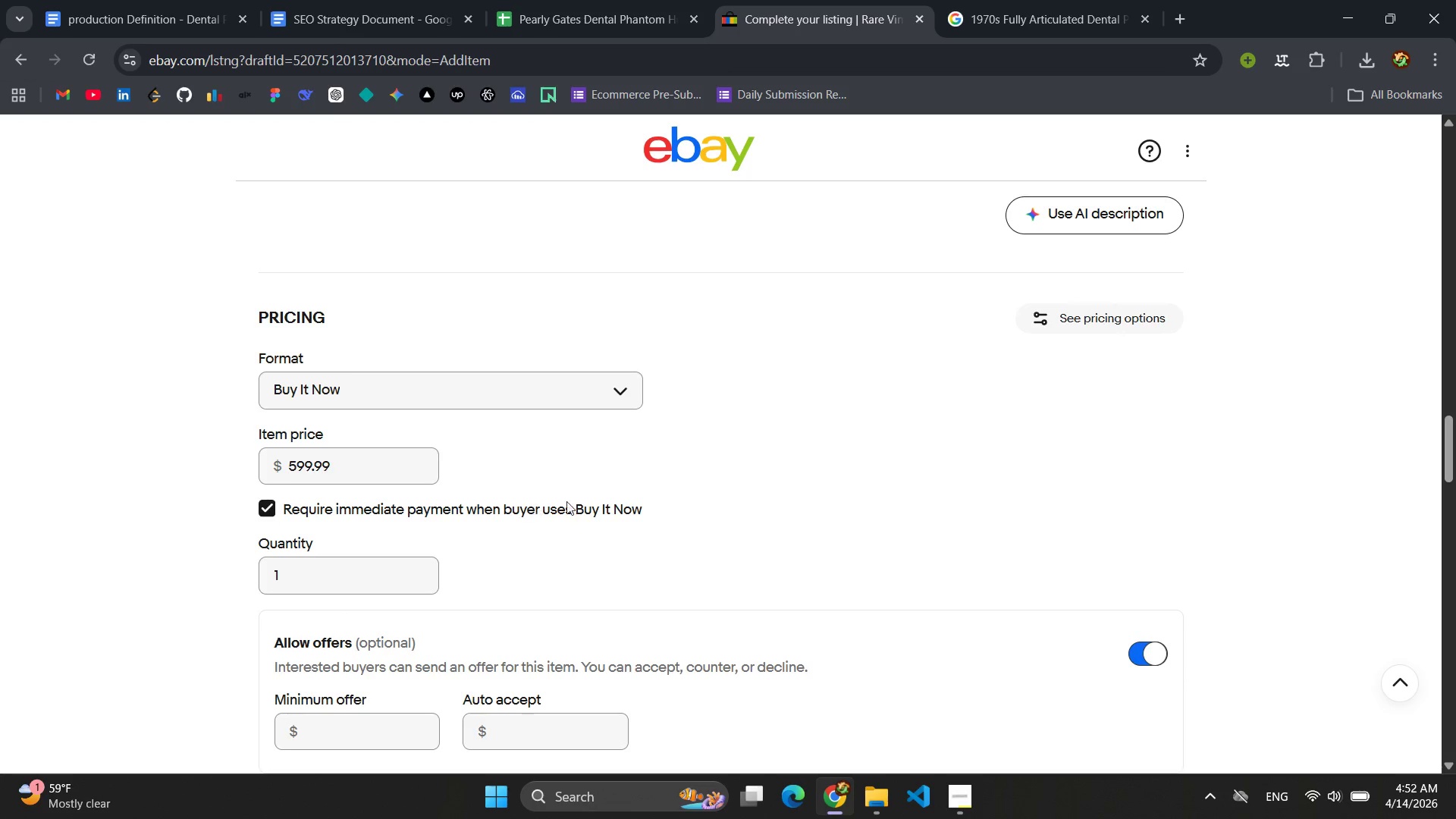 
scroll: coordinate [571, 485], scroll_direction: down, amount: 6.0
 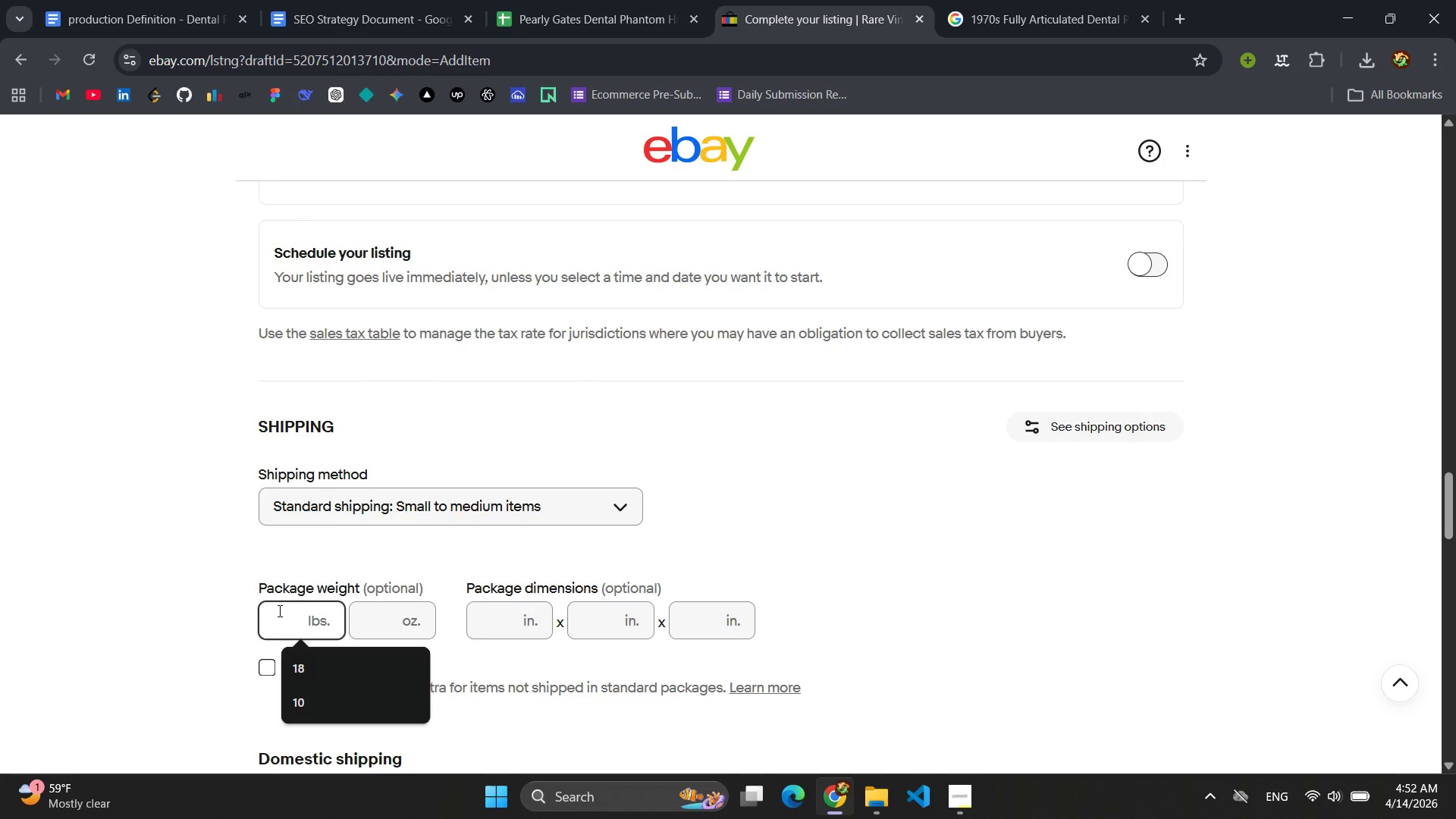 
wait(11.49)
 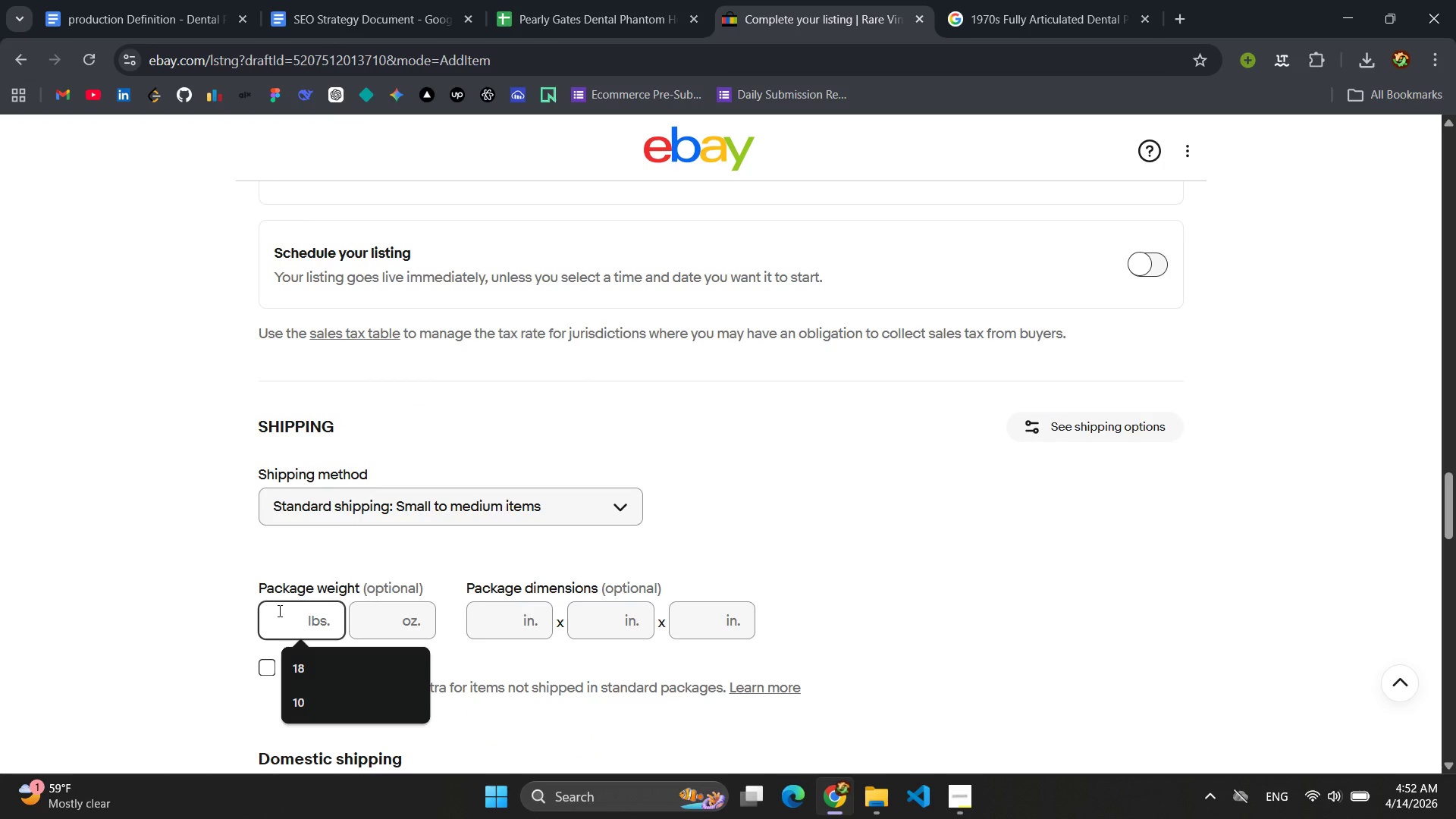 
scroll: coordinate [518, 481], scroll_direction: down, amount: 2.0
 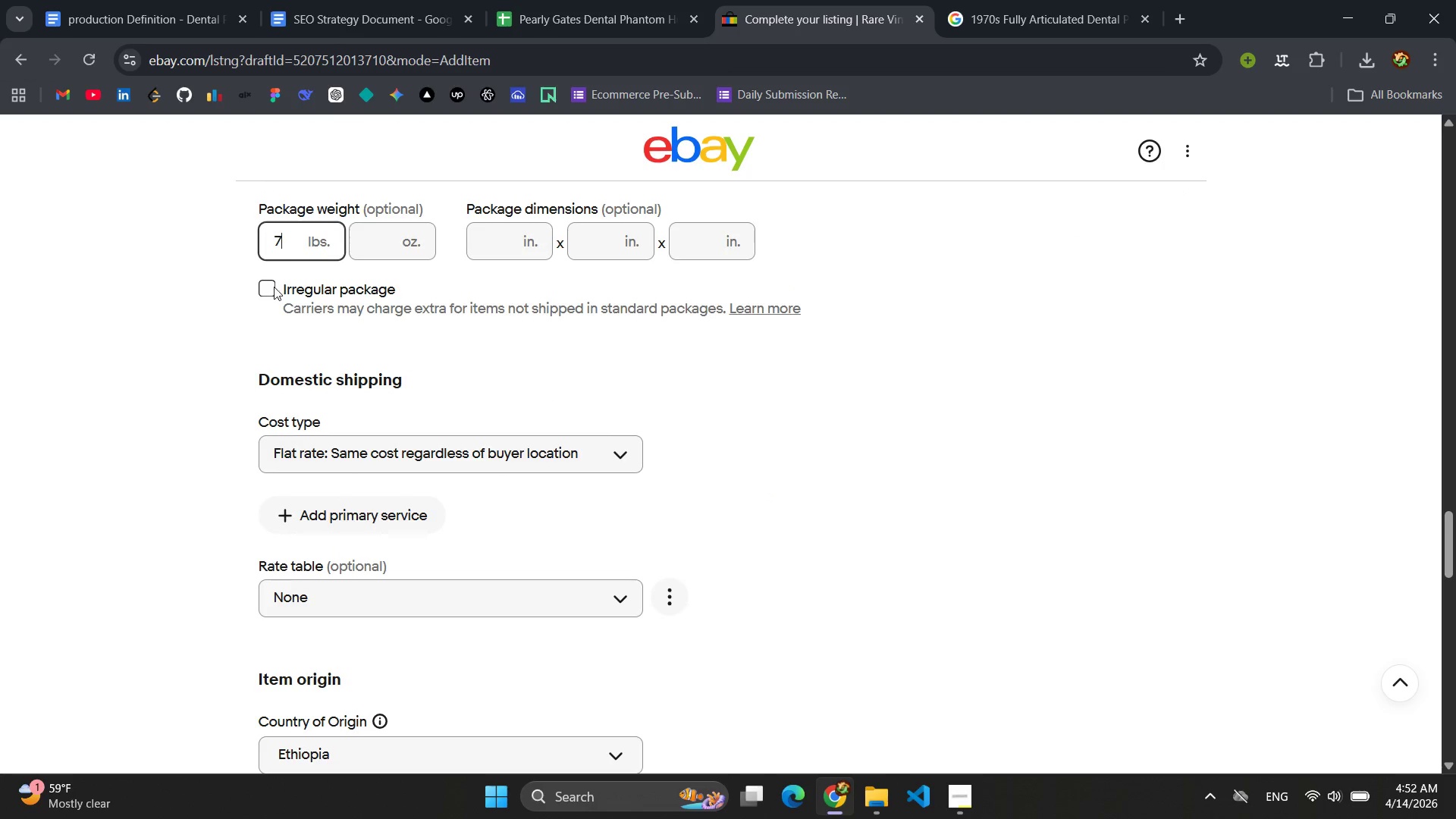 
left_click([264, 282])
 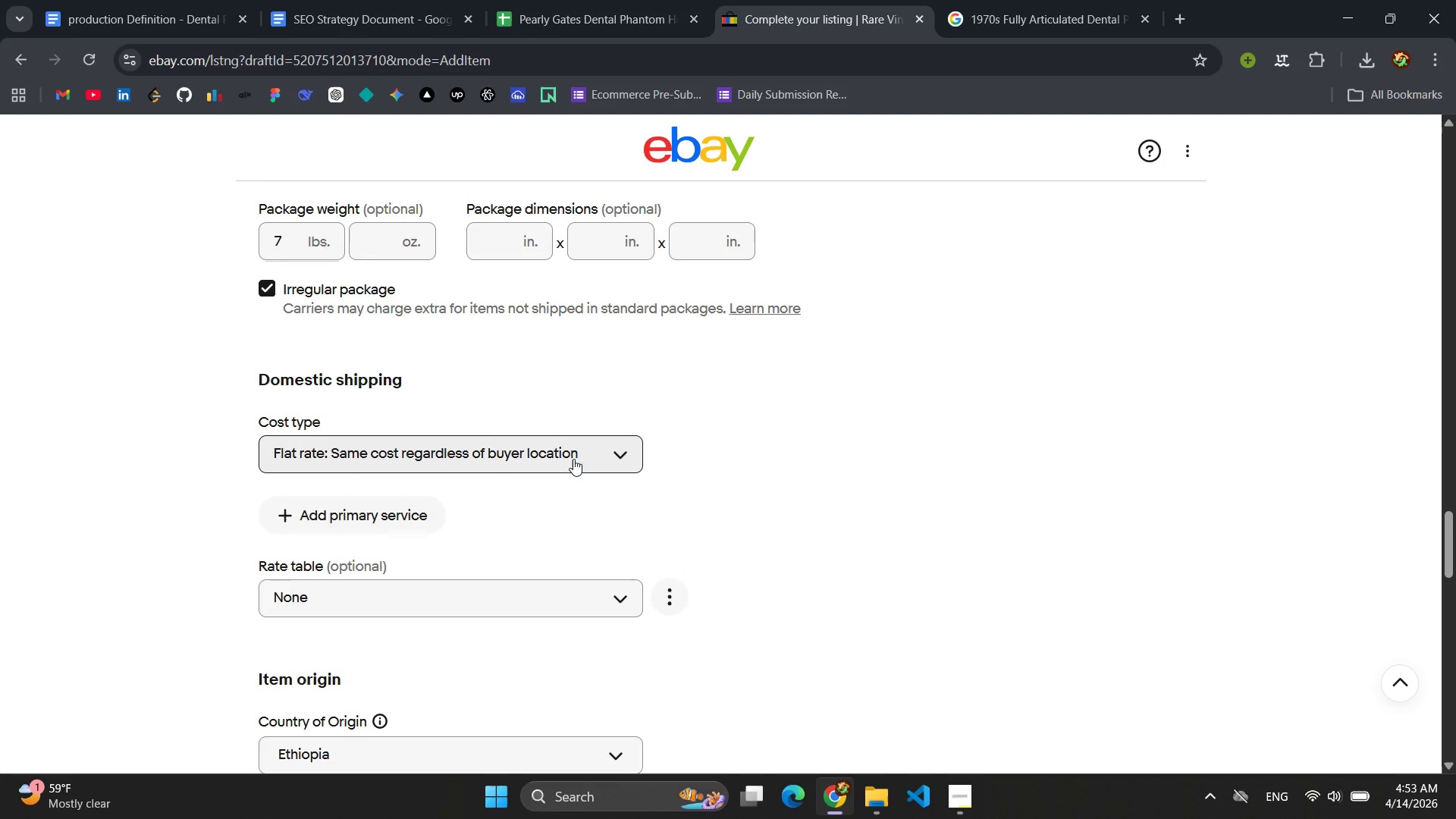 
wait(6.91)
 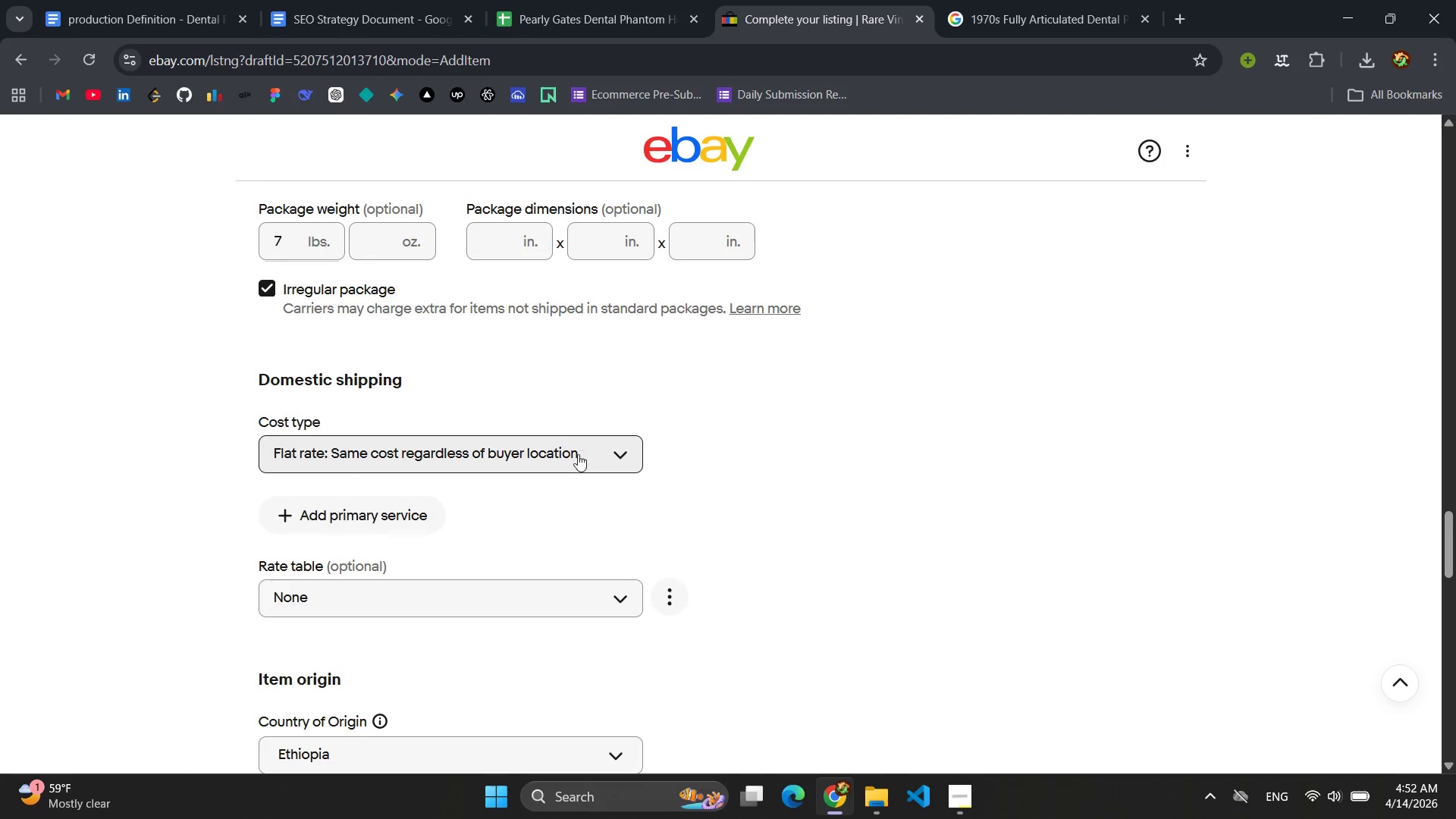 
left_click([573, 459])
 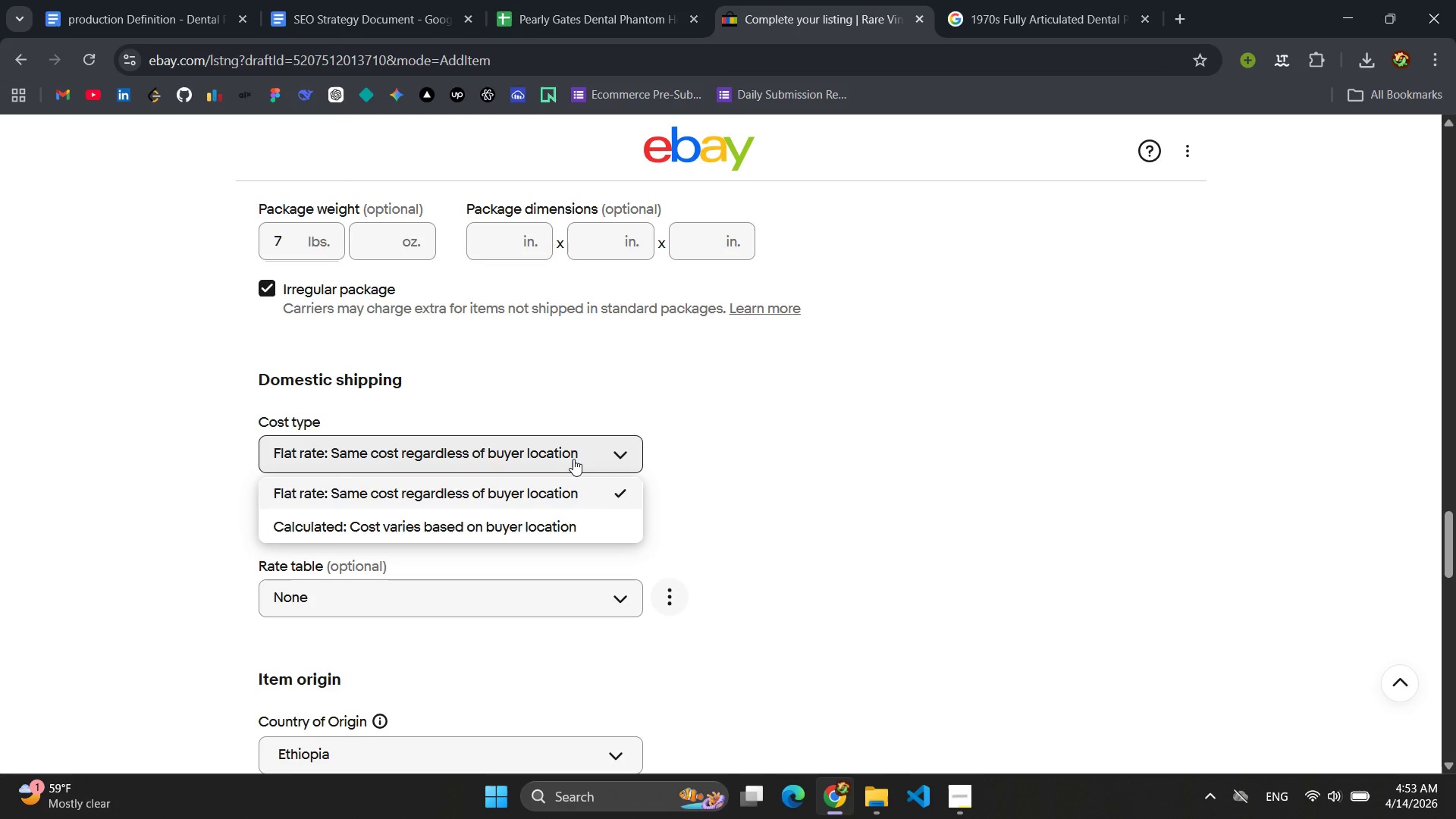 
left_click([573, 459])
 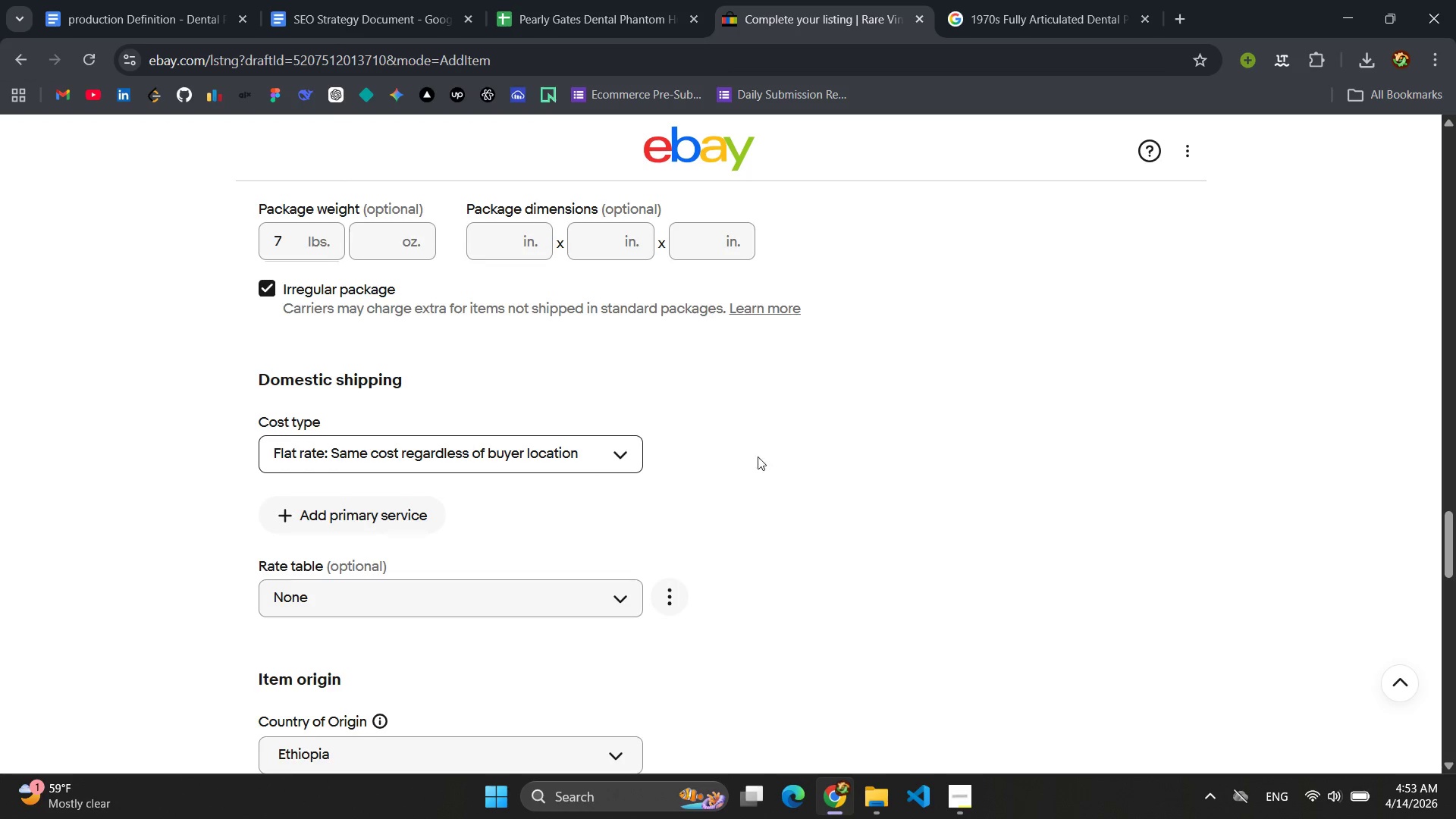 
scroll: coordinate [767, 453], scroll_direction: down, amount: 5.0
 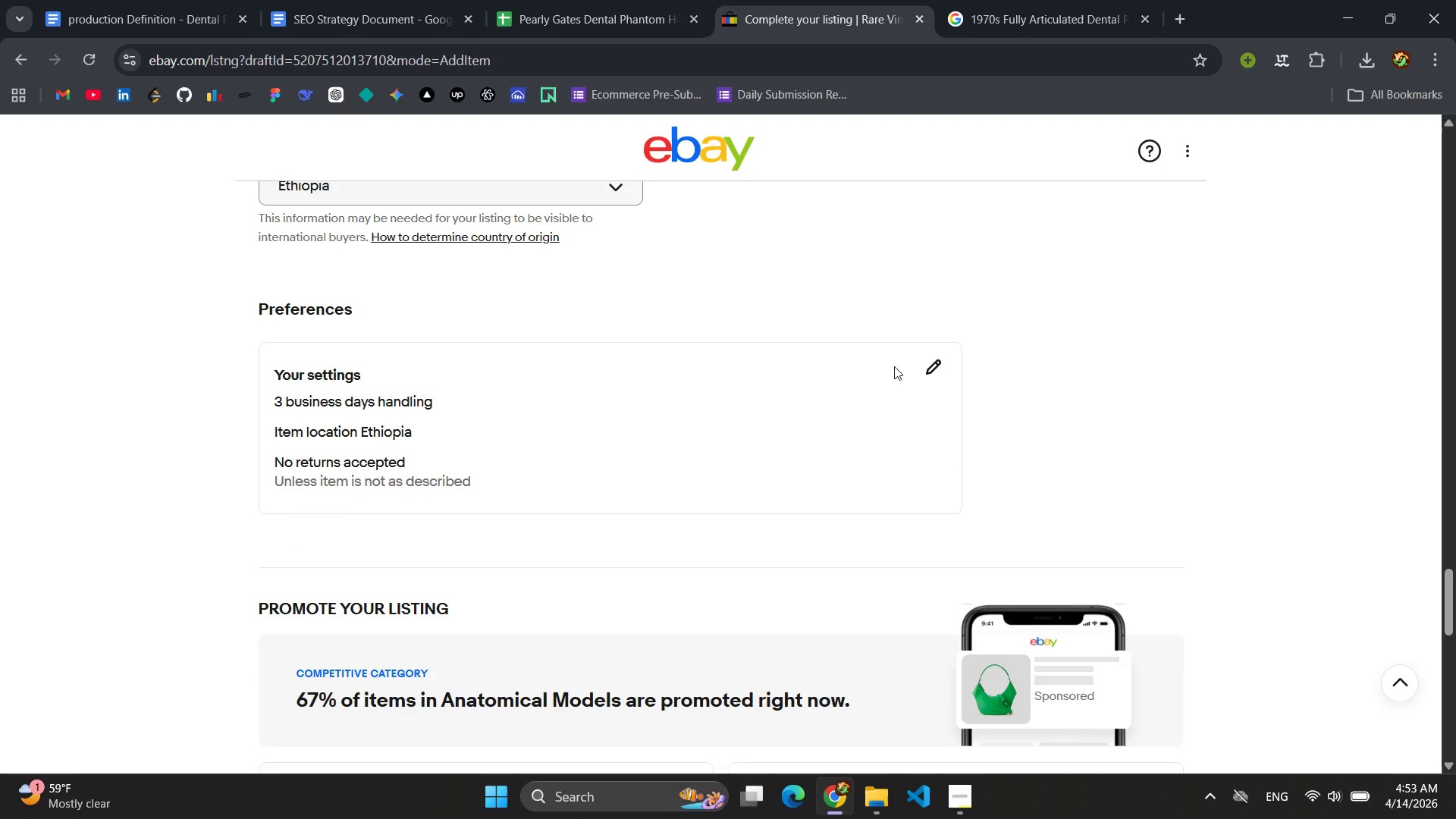 
left_click([937, 366])
 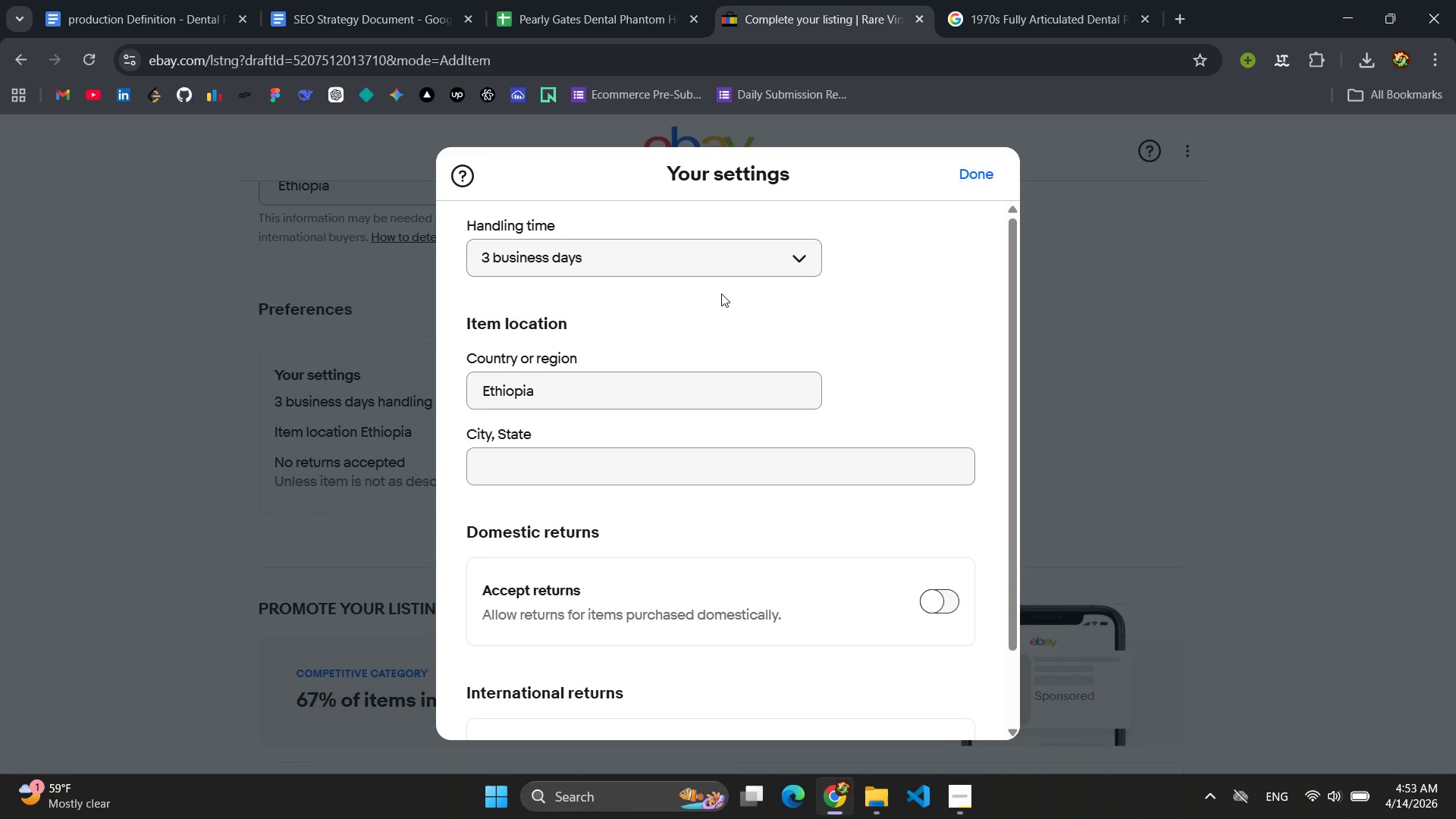 
left_click([757, 270])
 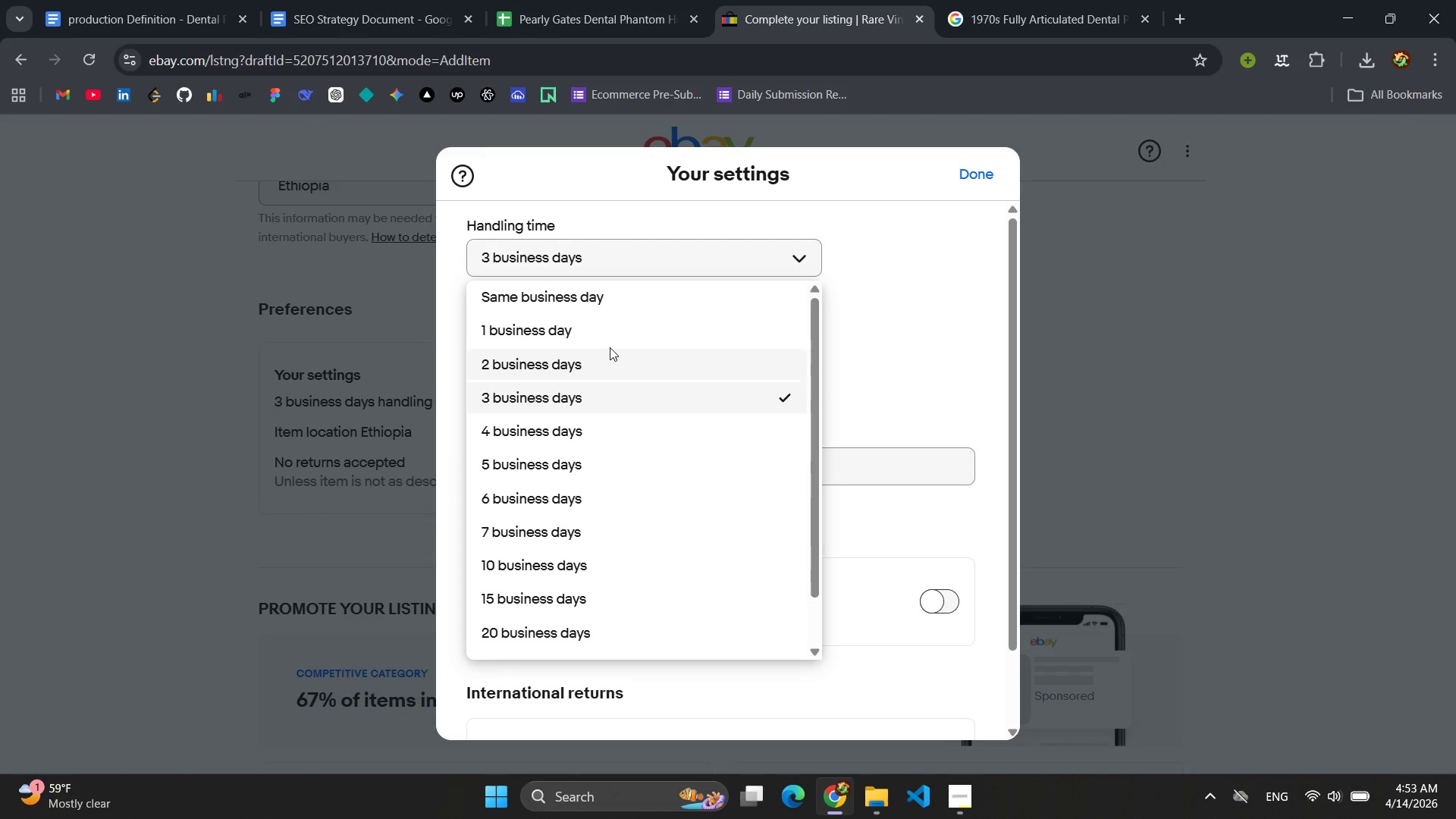 
left_click([603, 337])
 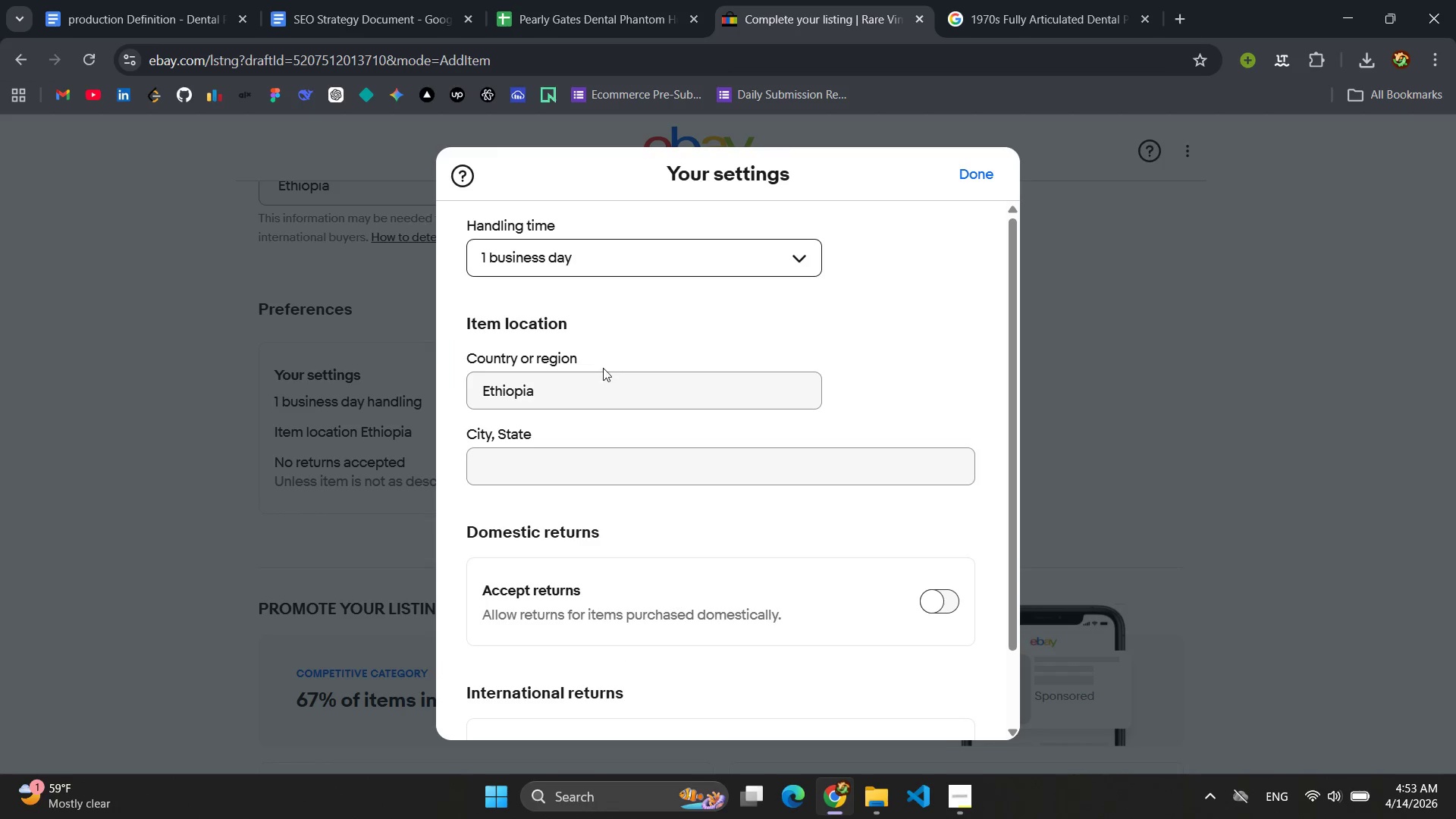 
left_click([601, 372])
 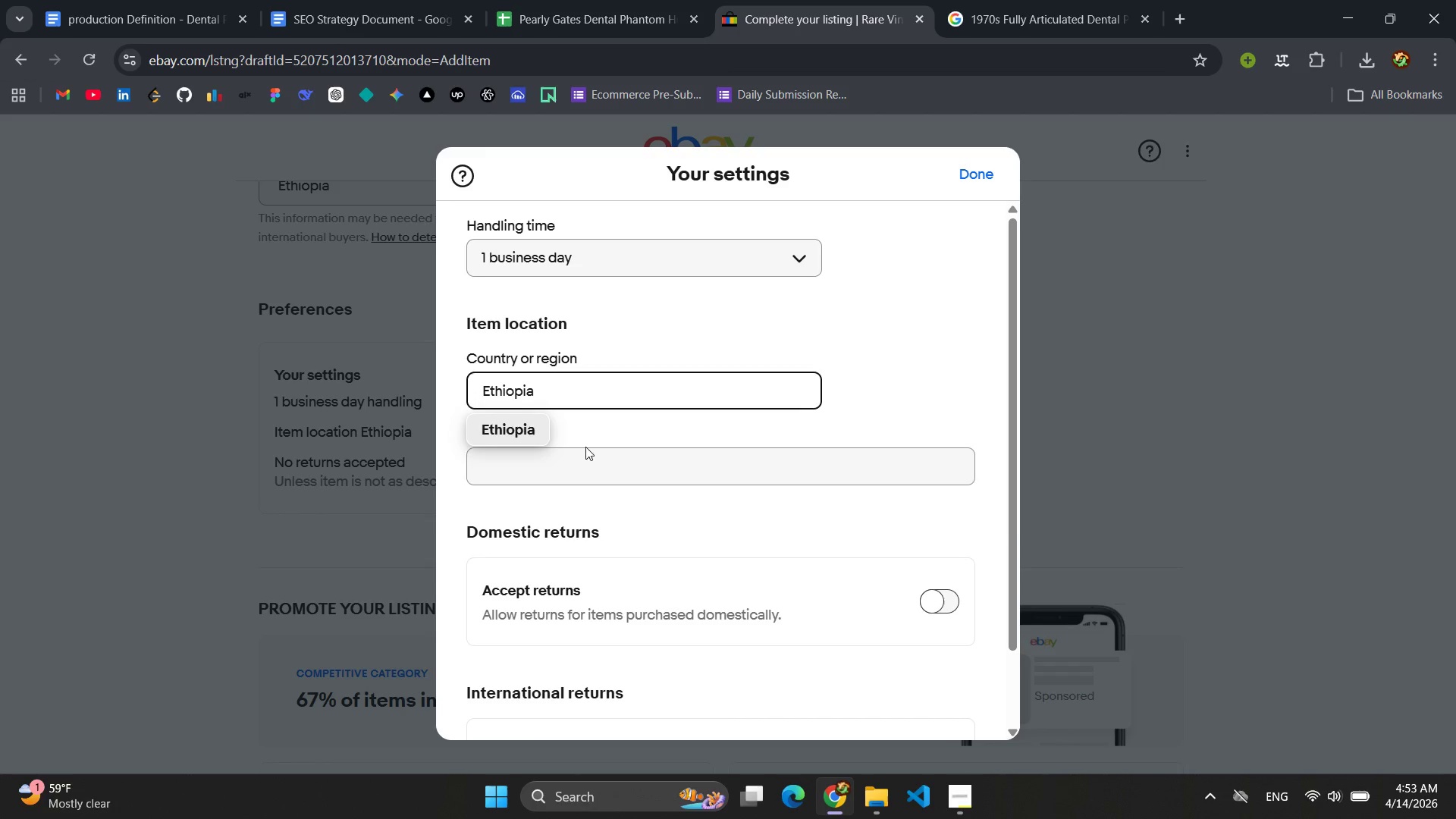 
left_click([585, 463])
 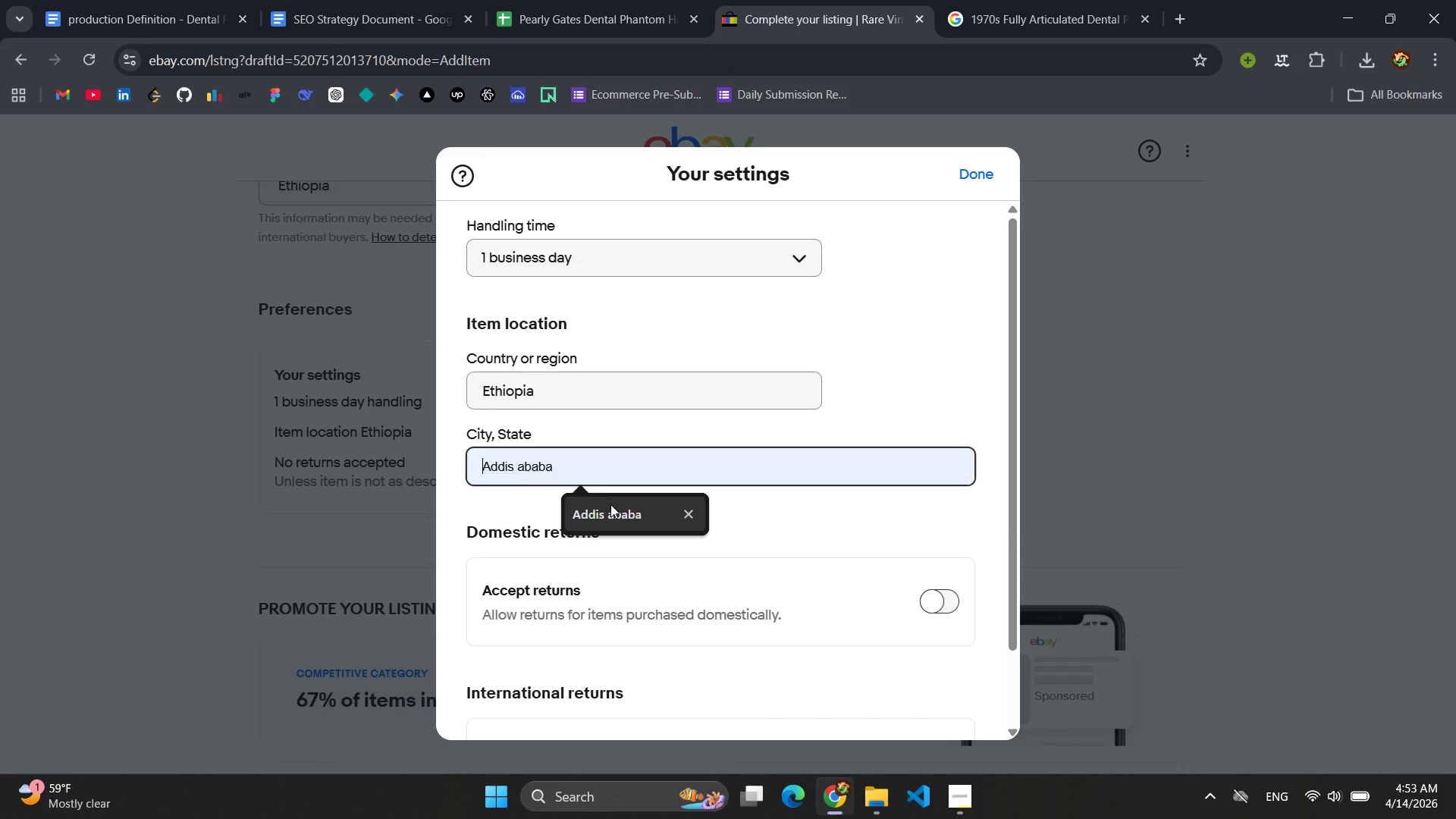 
left_click([610, 505])
 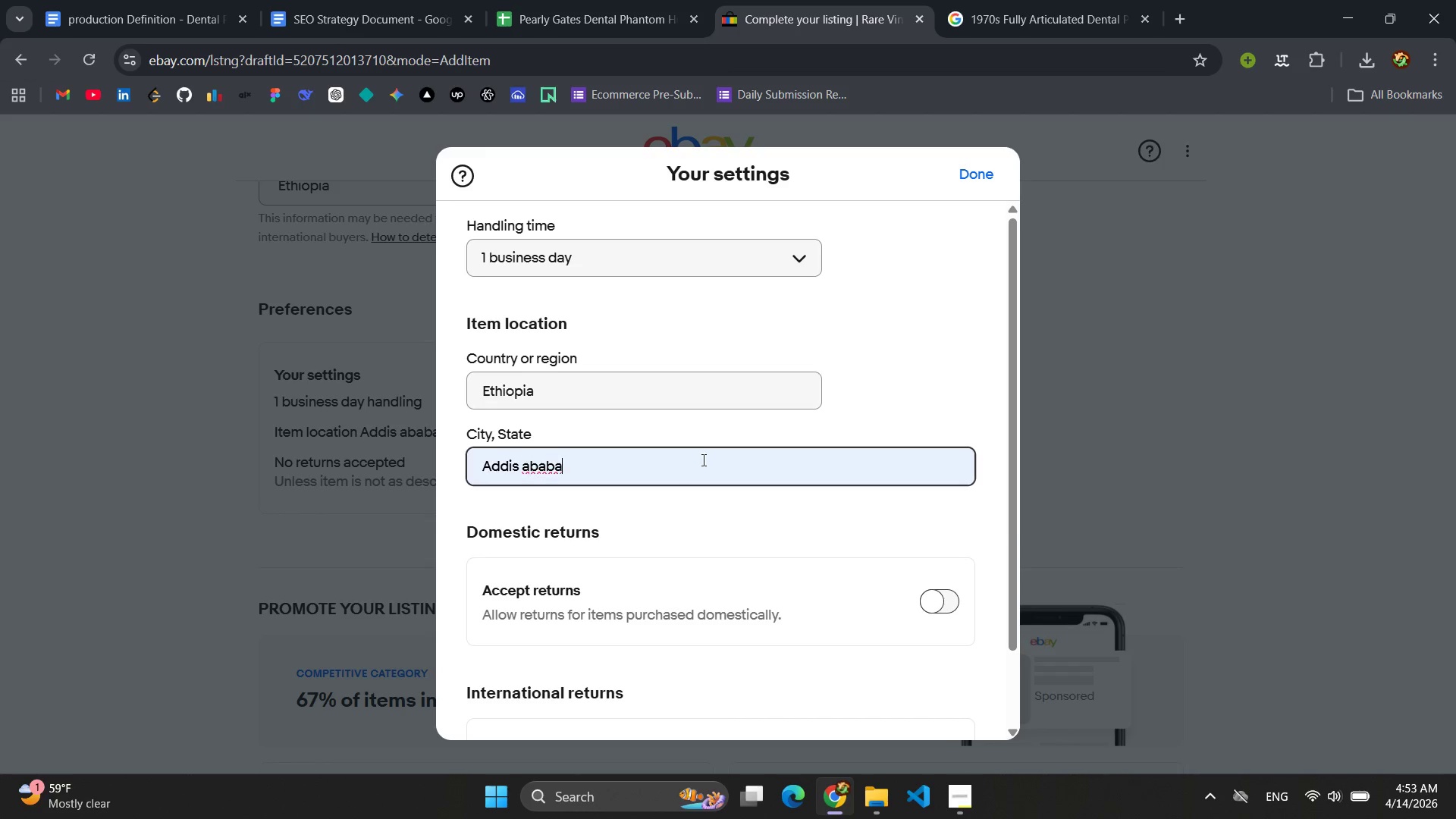 
scroll: coordinate [724, 450], scroll_direction: down, amount: 3.0
 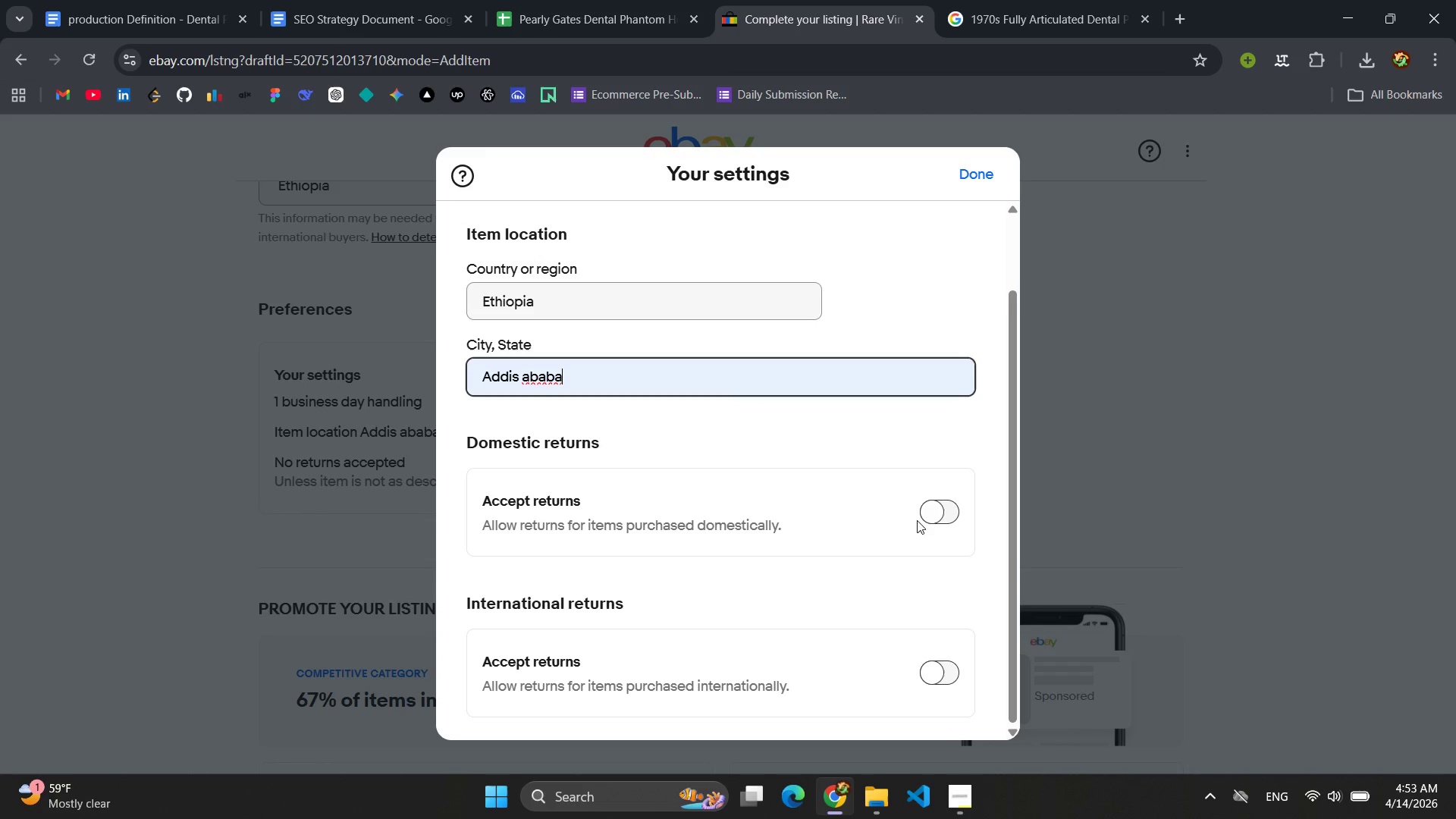 
left_click([942, 516])
 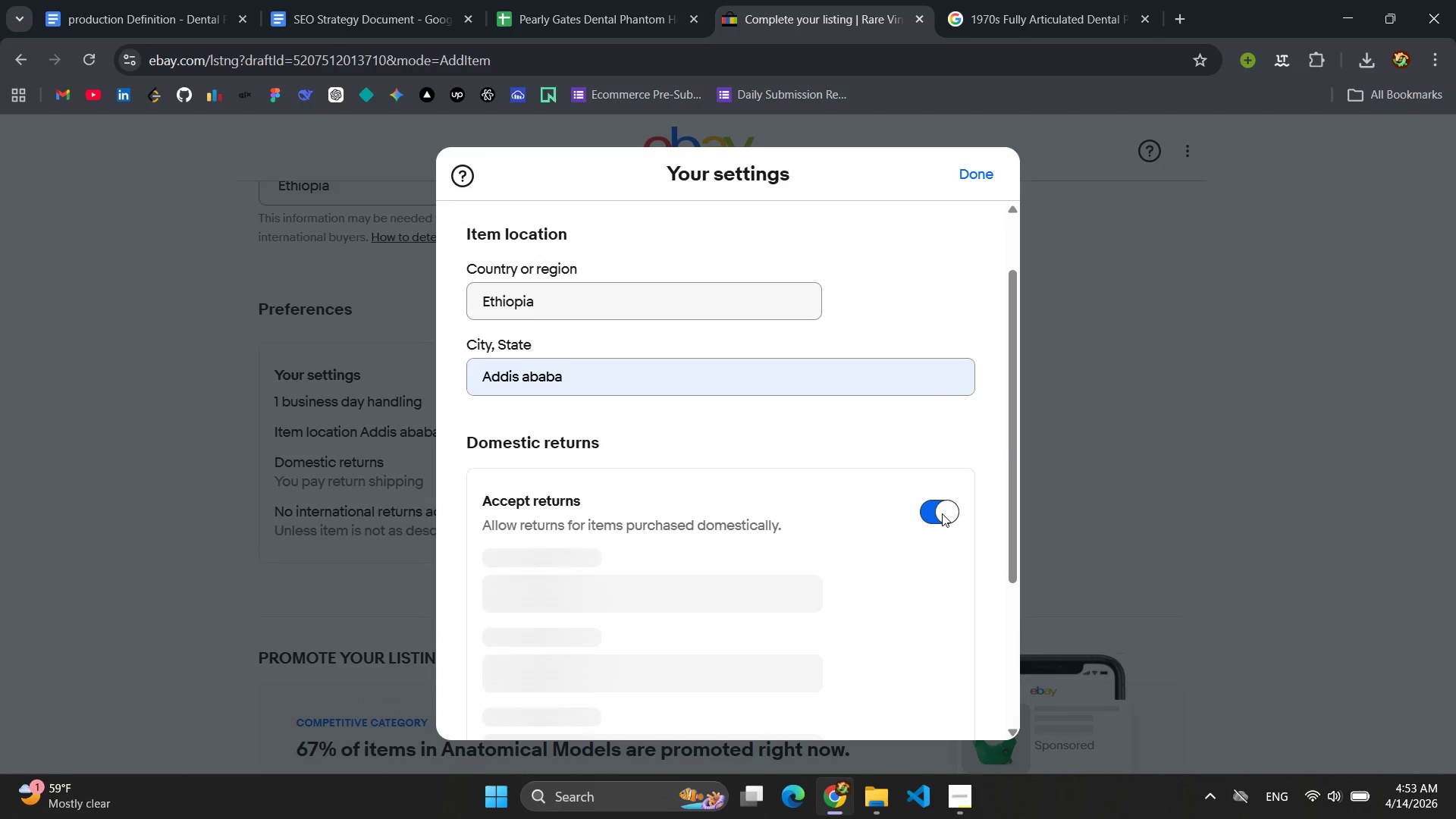 
scroll: coordinate [942, 513], scroll_direction: down, amount: 2.0
 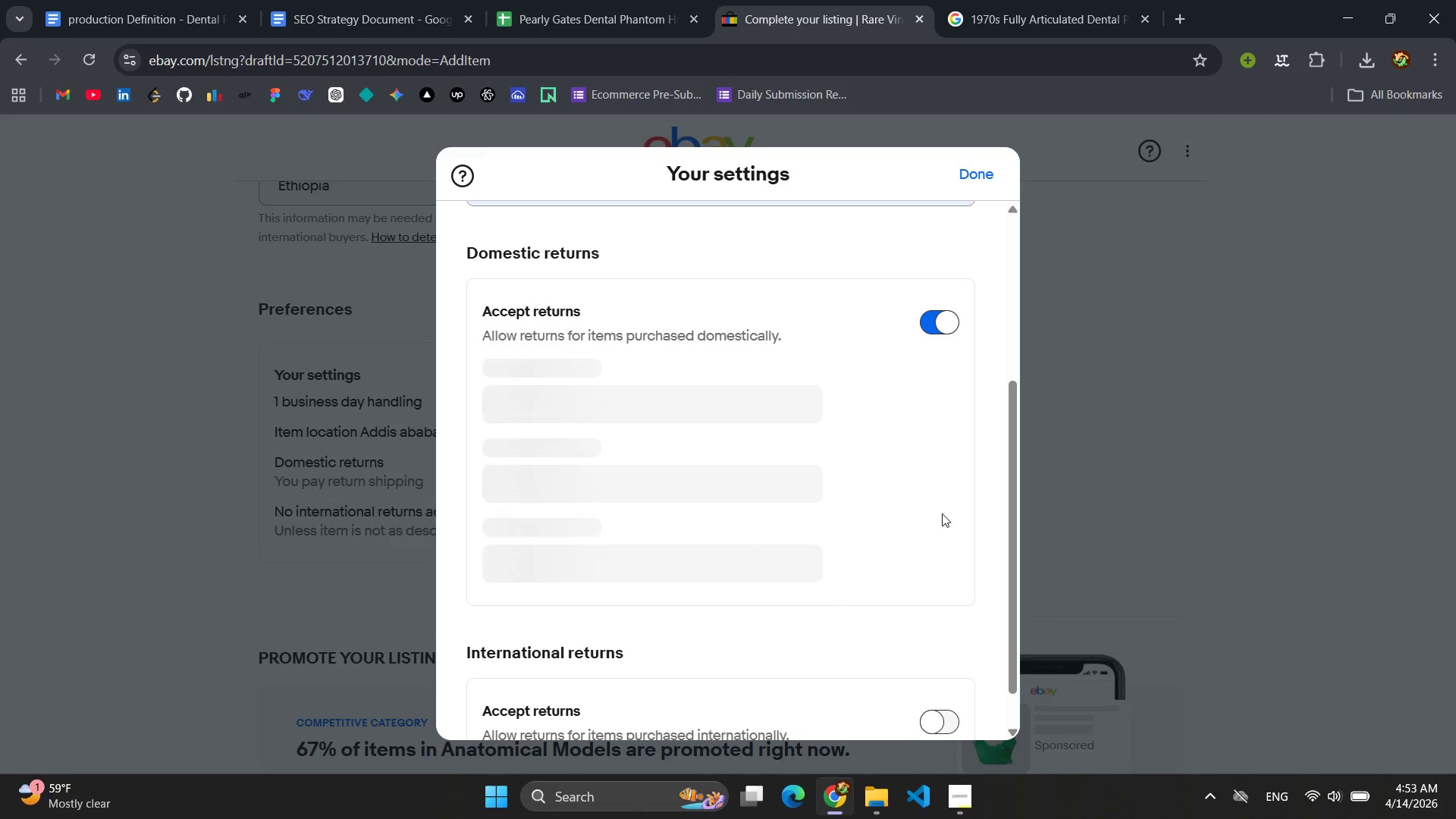 
wait(11.52)
 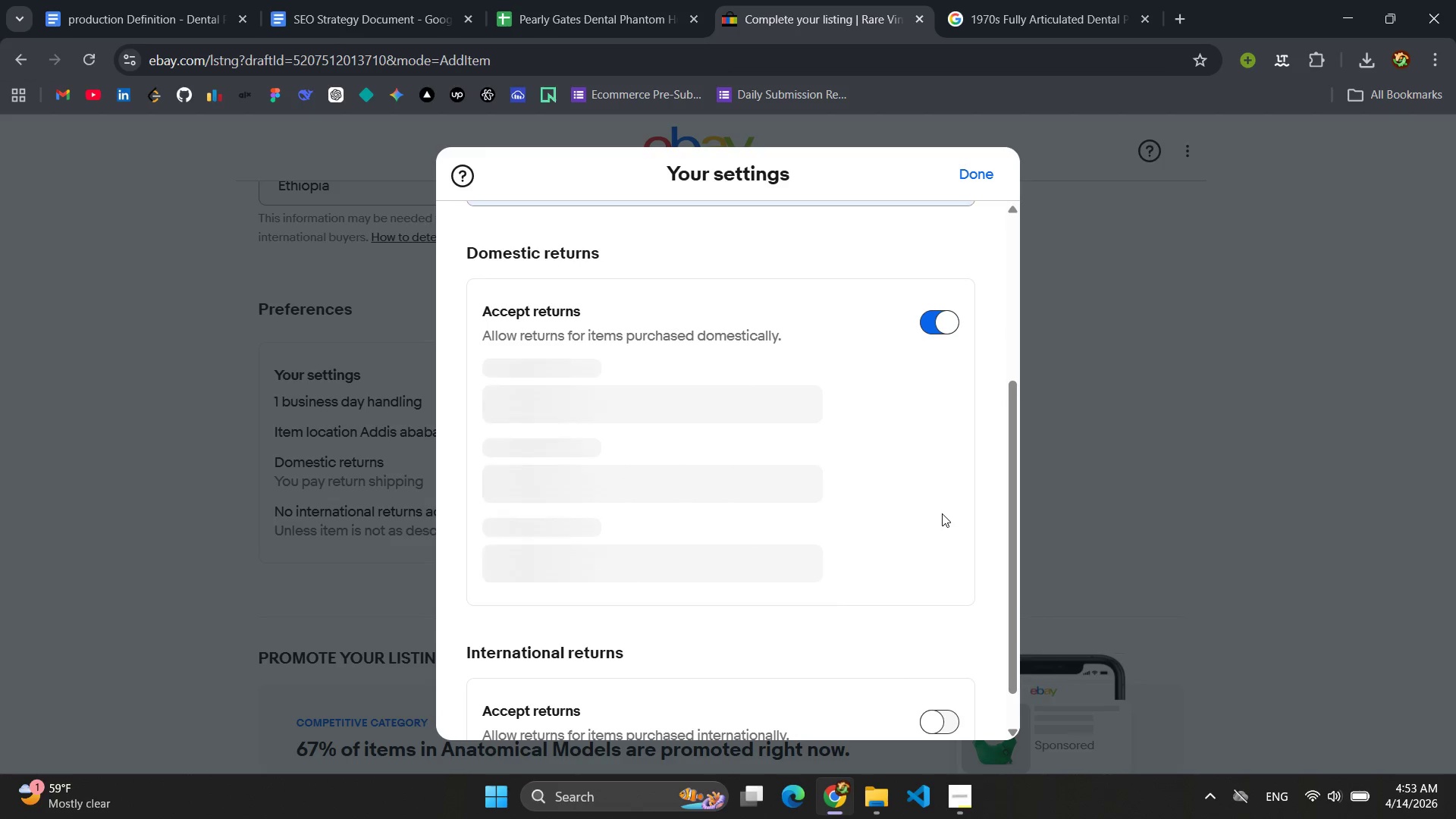 
left_click([942, 513])
 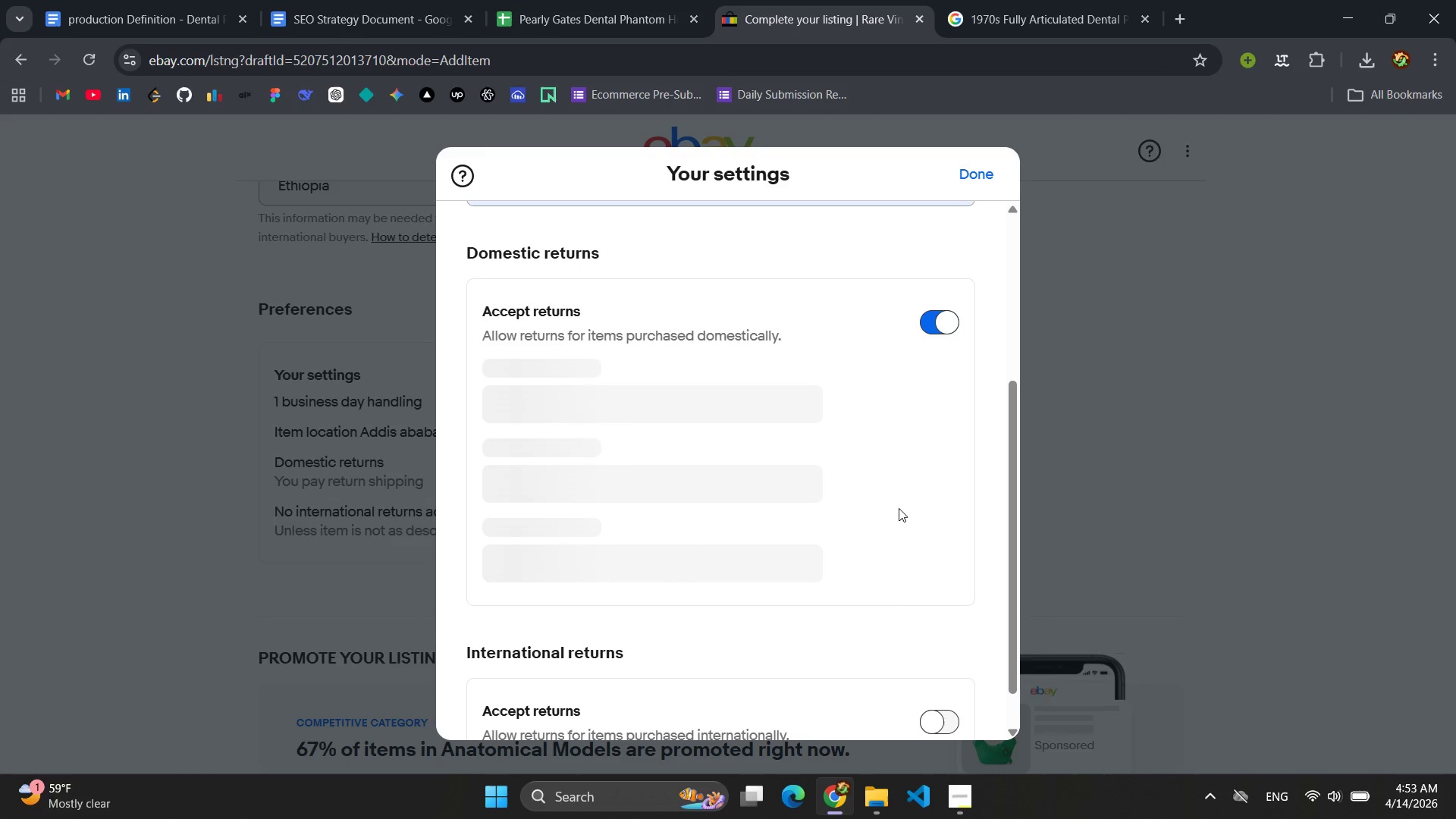 
wait(16.42)
 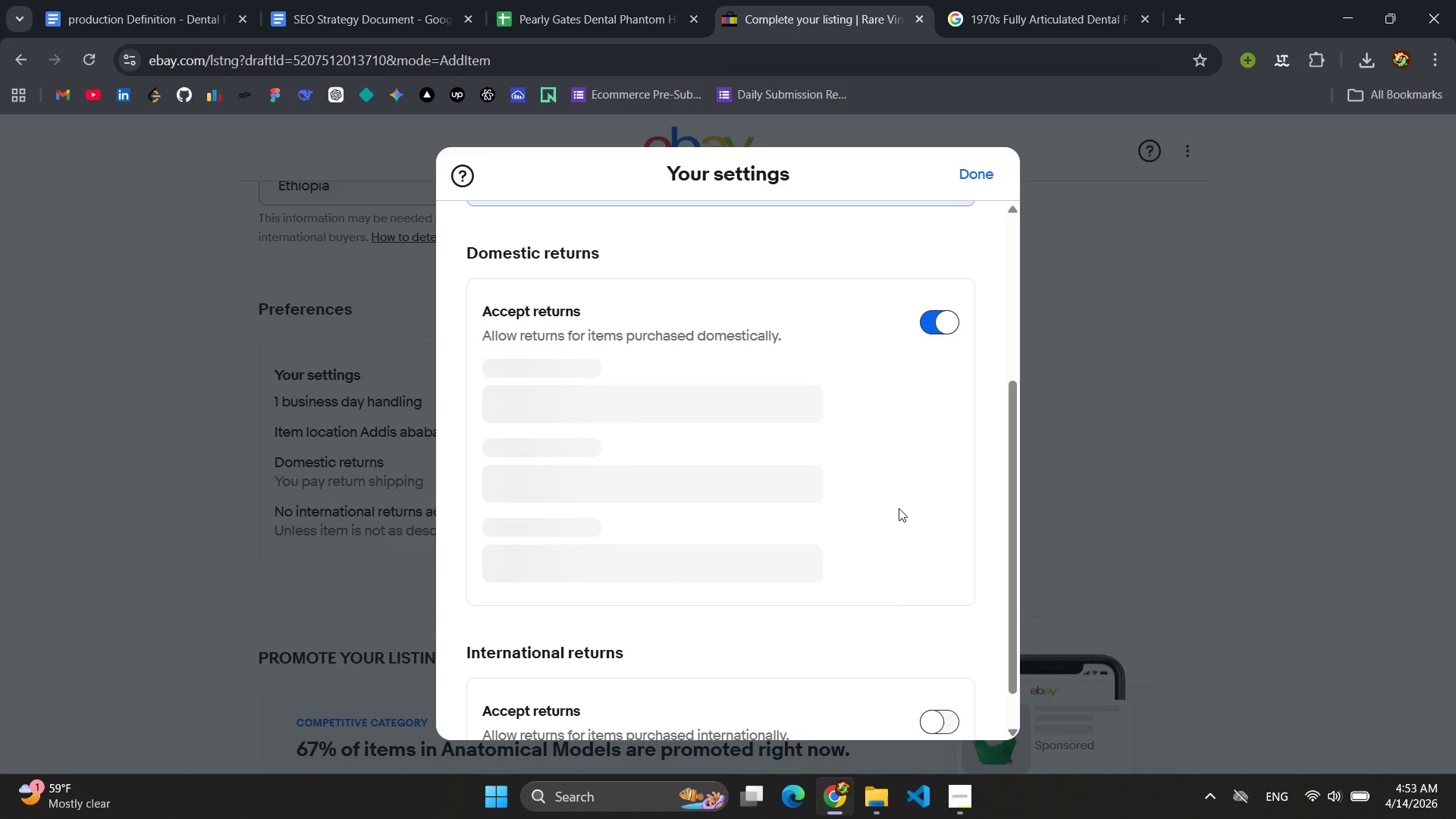 
scroll: coordinate [701, 394], scroll_direction: up, amount: 3.0
 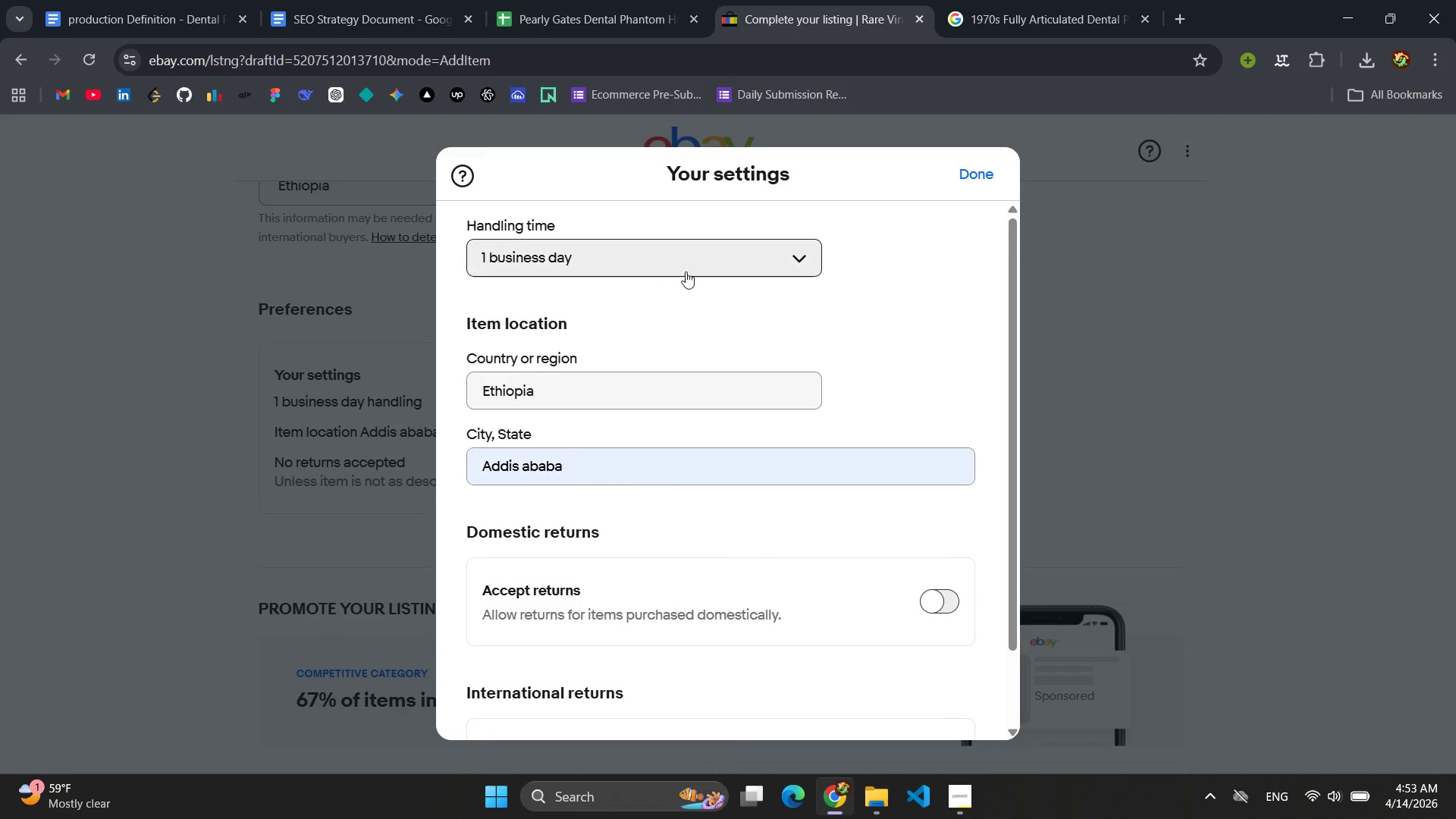 
left_click([682, 266])
 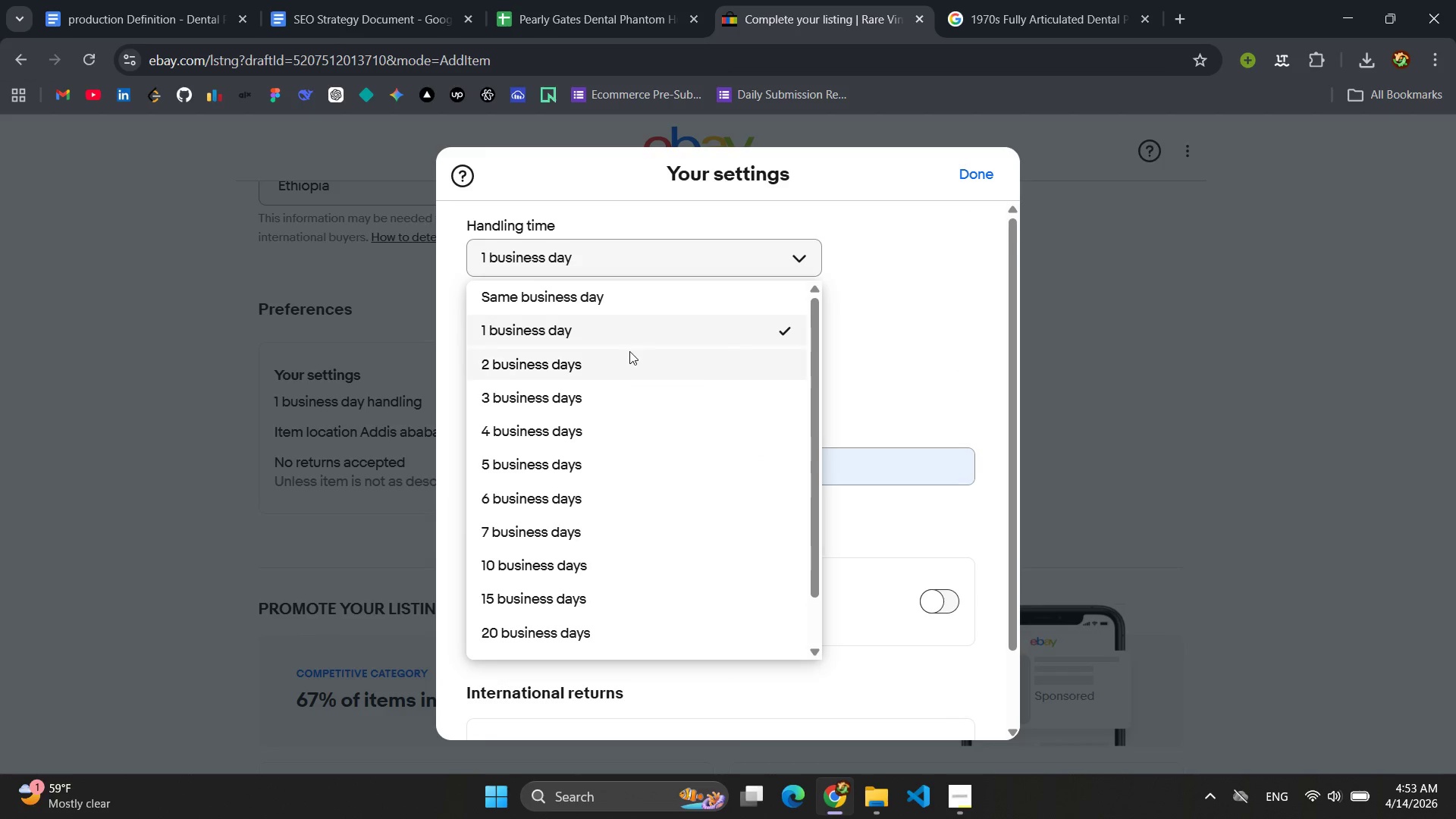 
left_click([622, 361])
 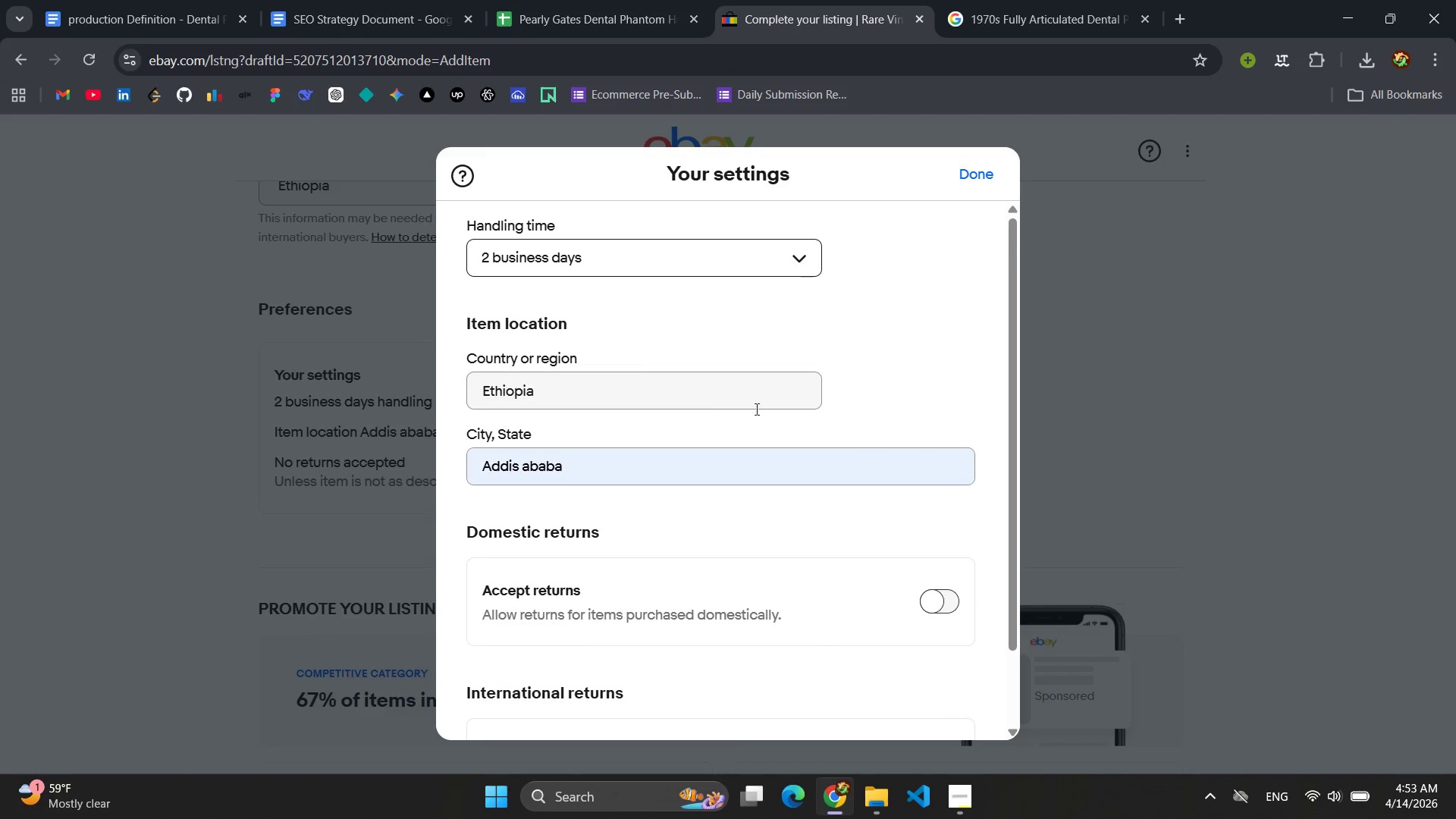 
scroll: coordinate [796, 620], scroll_direction: down, amount: 8.0
 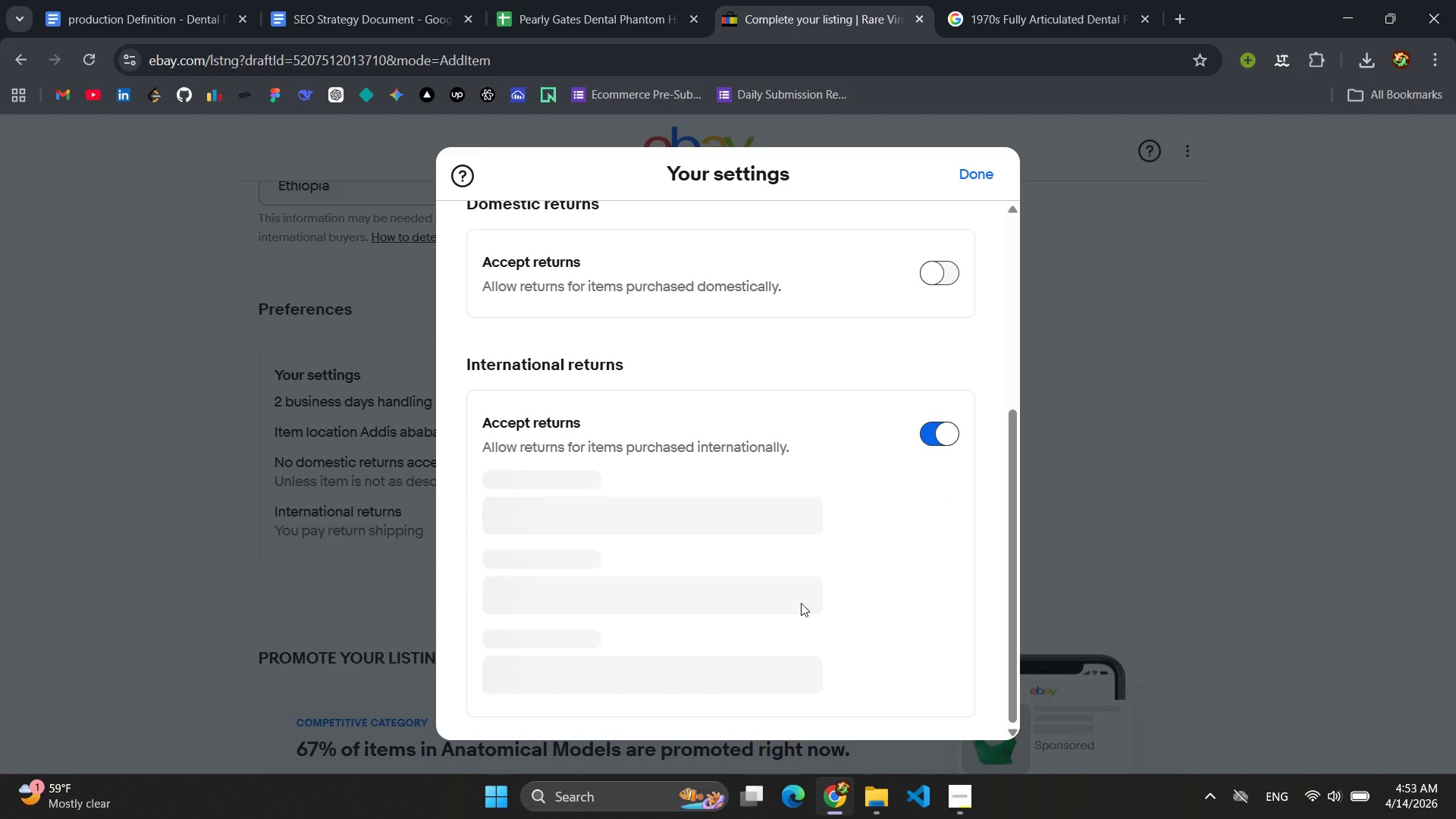 
left_click([969, 808])